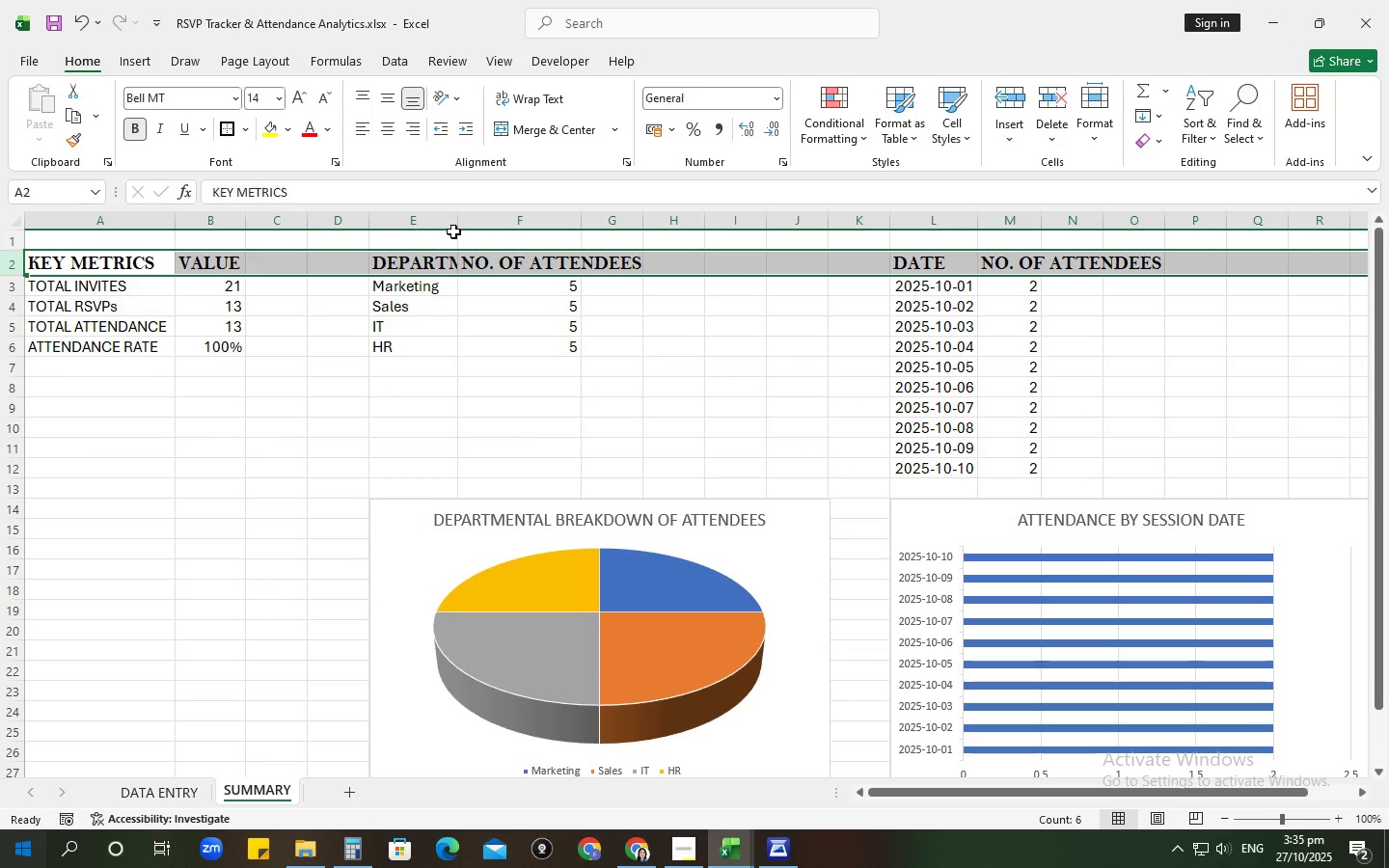 
left_click([456, 228])
 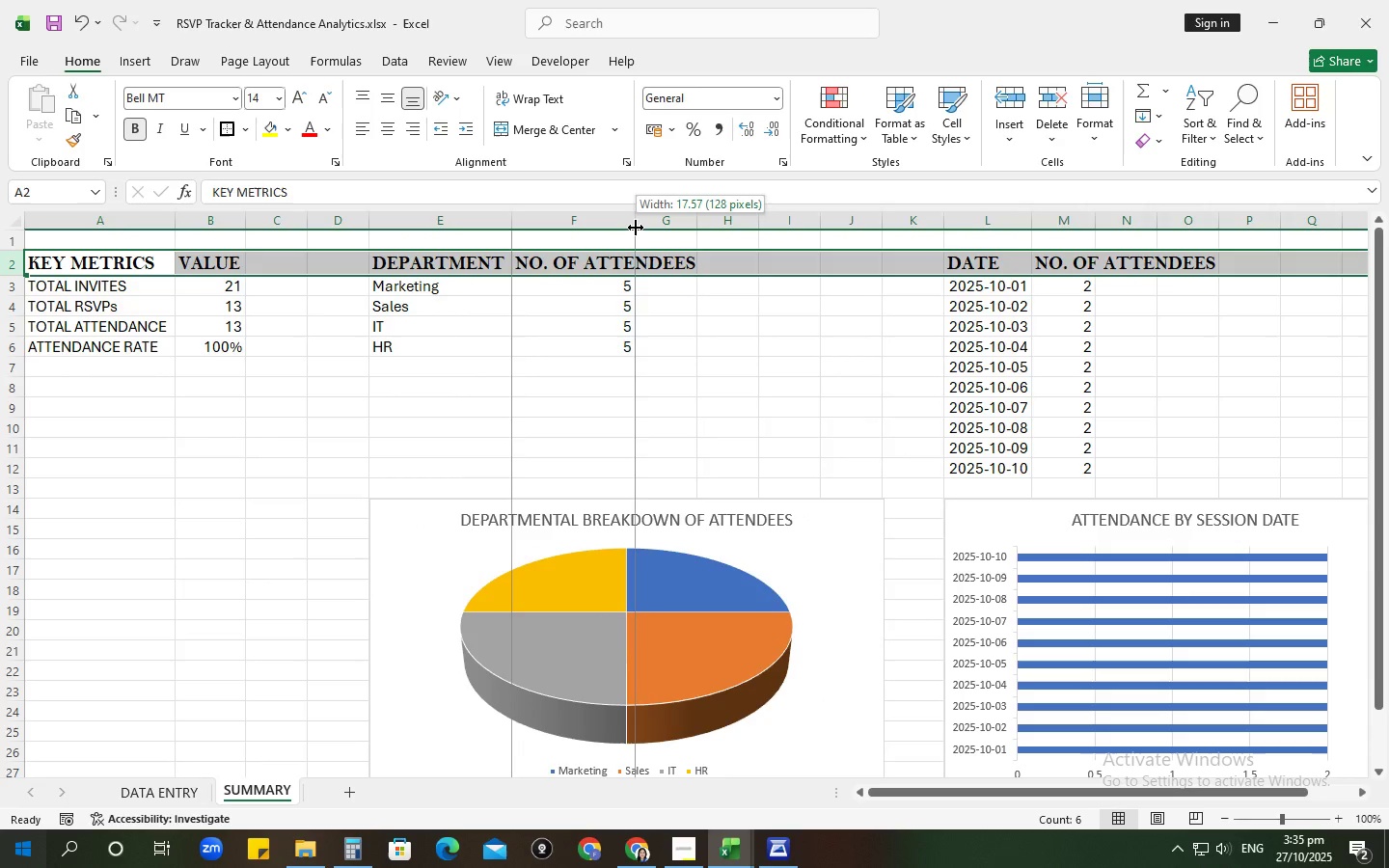 
double_click([636, 228])
 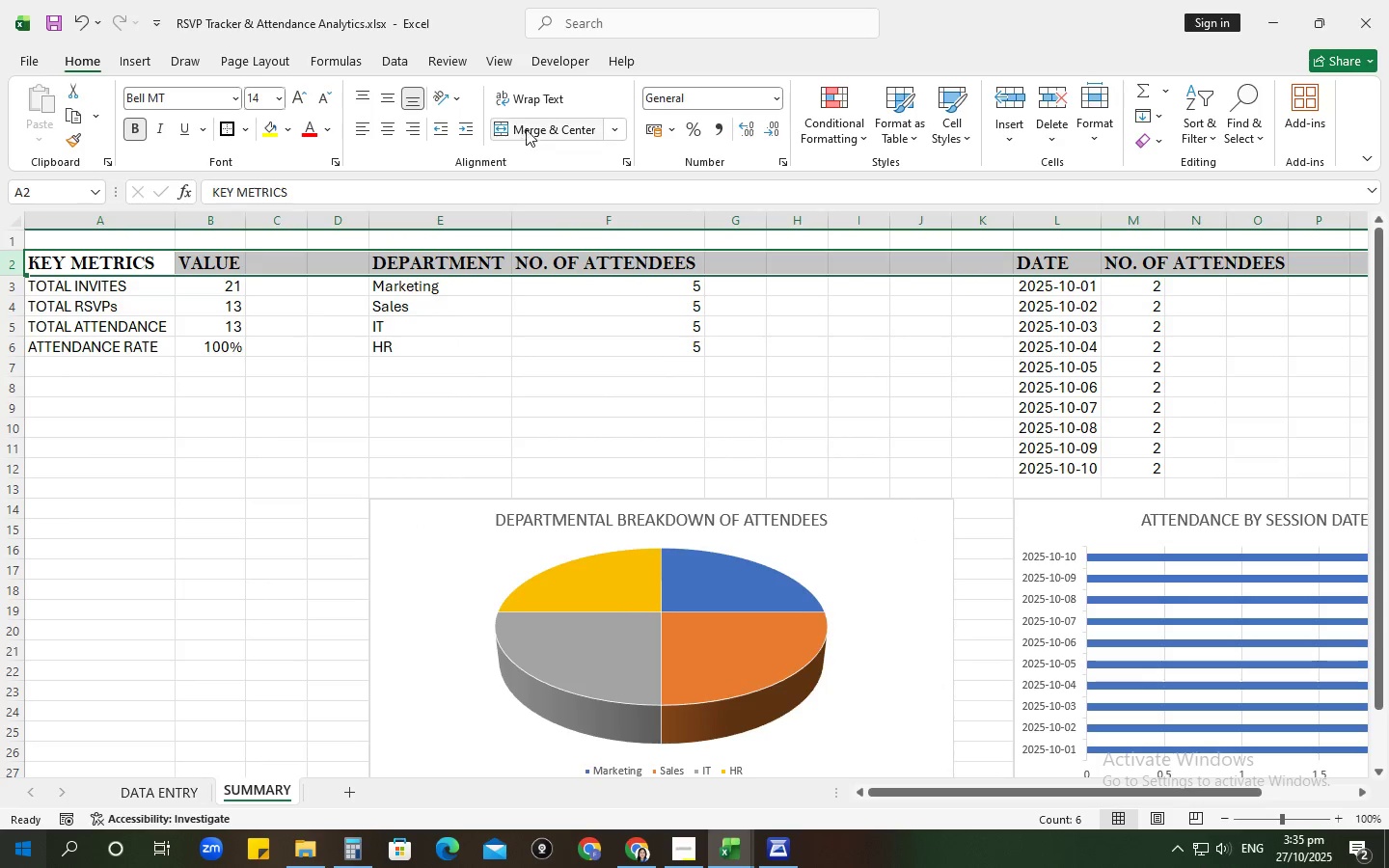 
left_click([530, 104])
 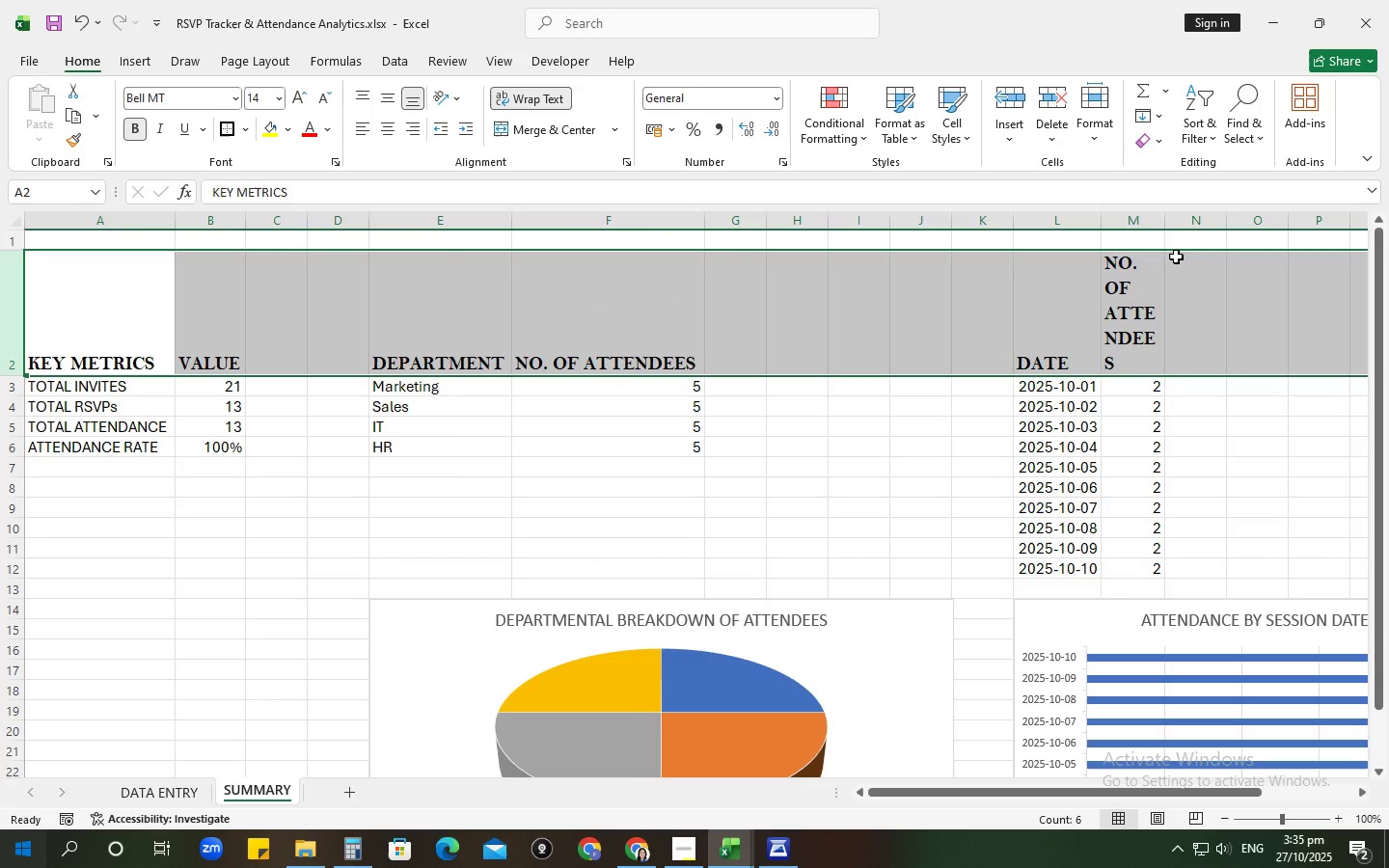 
double_click([1172, 215])
 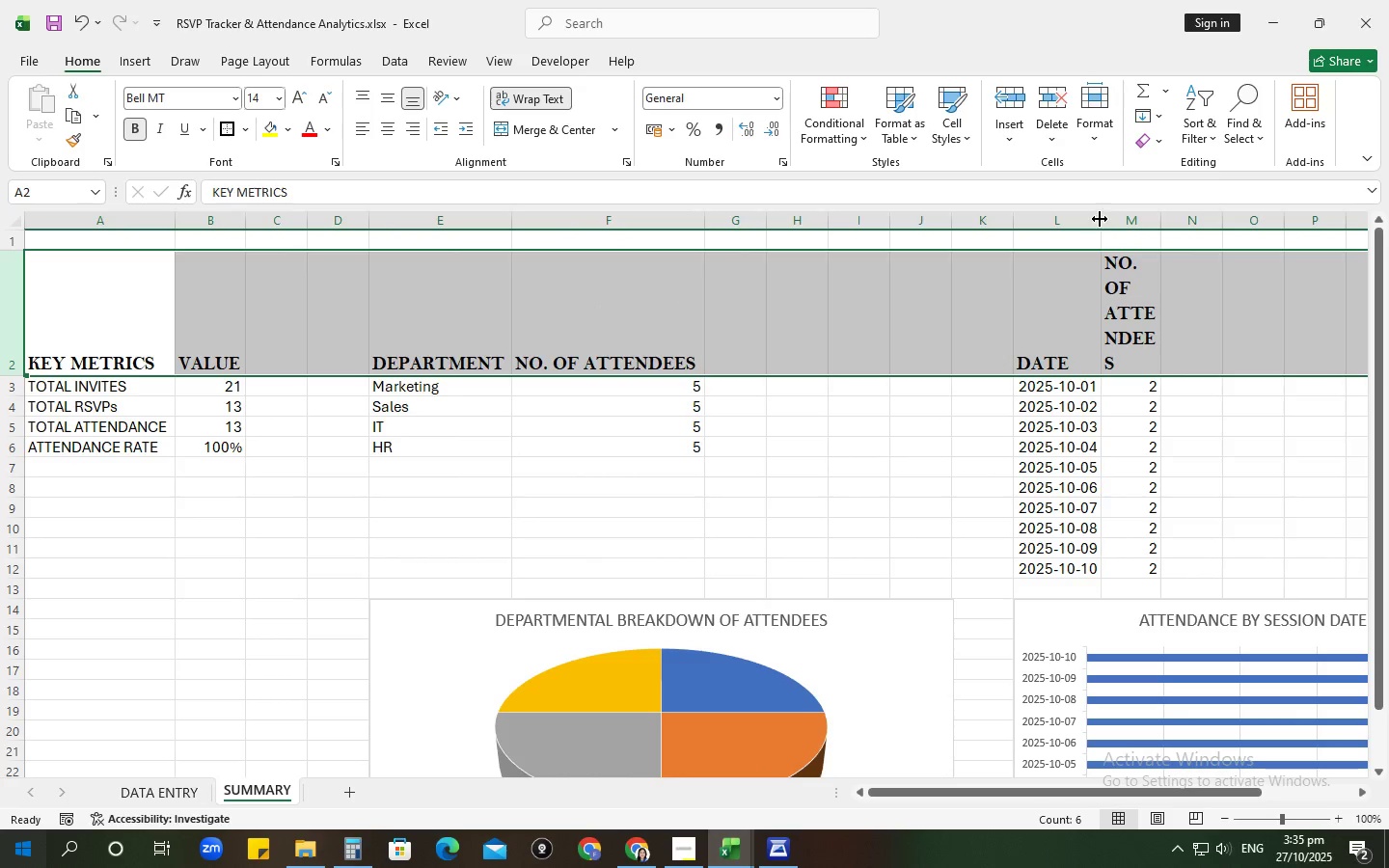 
double_click([1100, 219])
 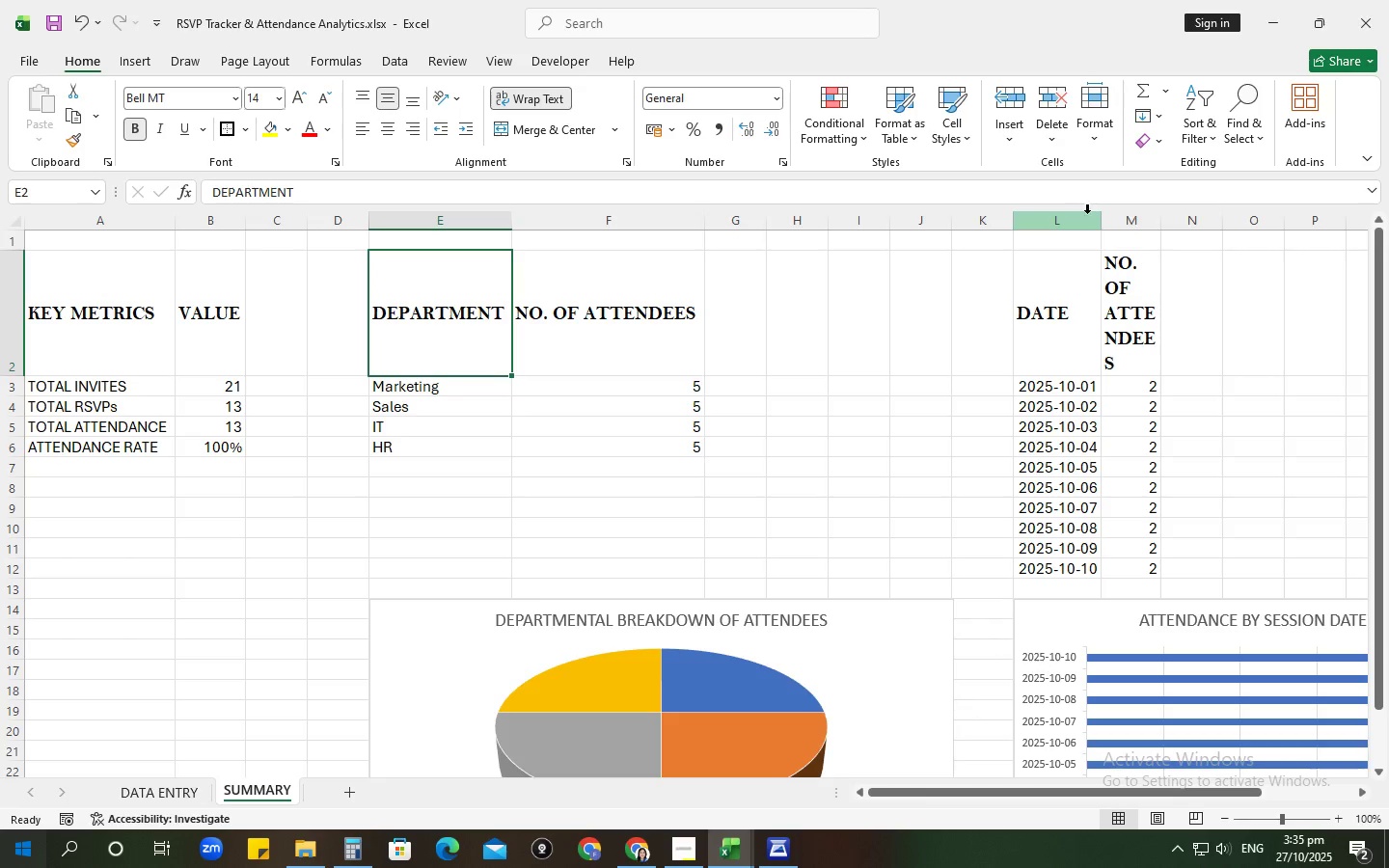 
left_click_drag(start_coordinate=[1160, 222], to_coordinate=[1208, 230])
 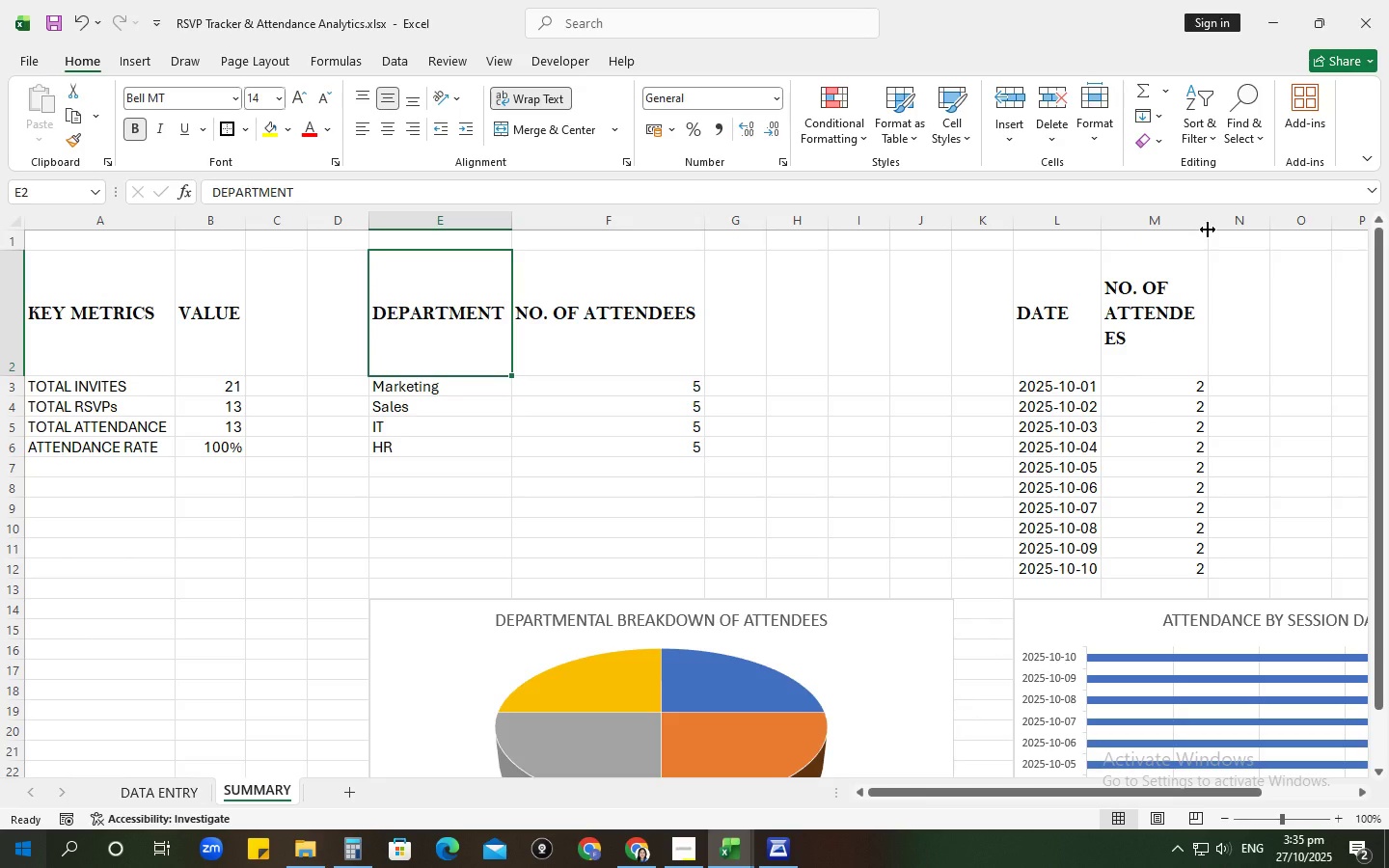 
left_click_drag(start_coordinate=[1208, 230], to_coordinate=[1223, 232])
 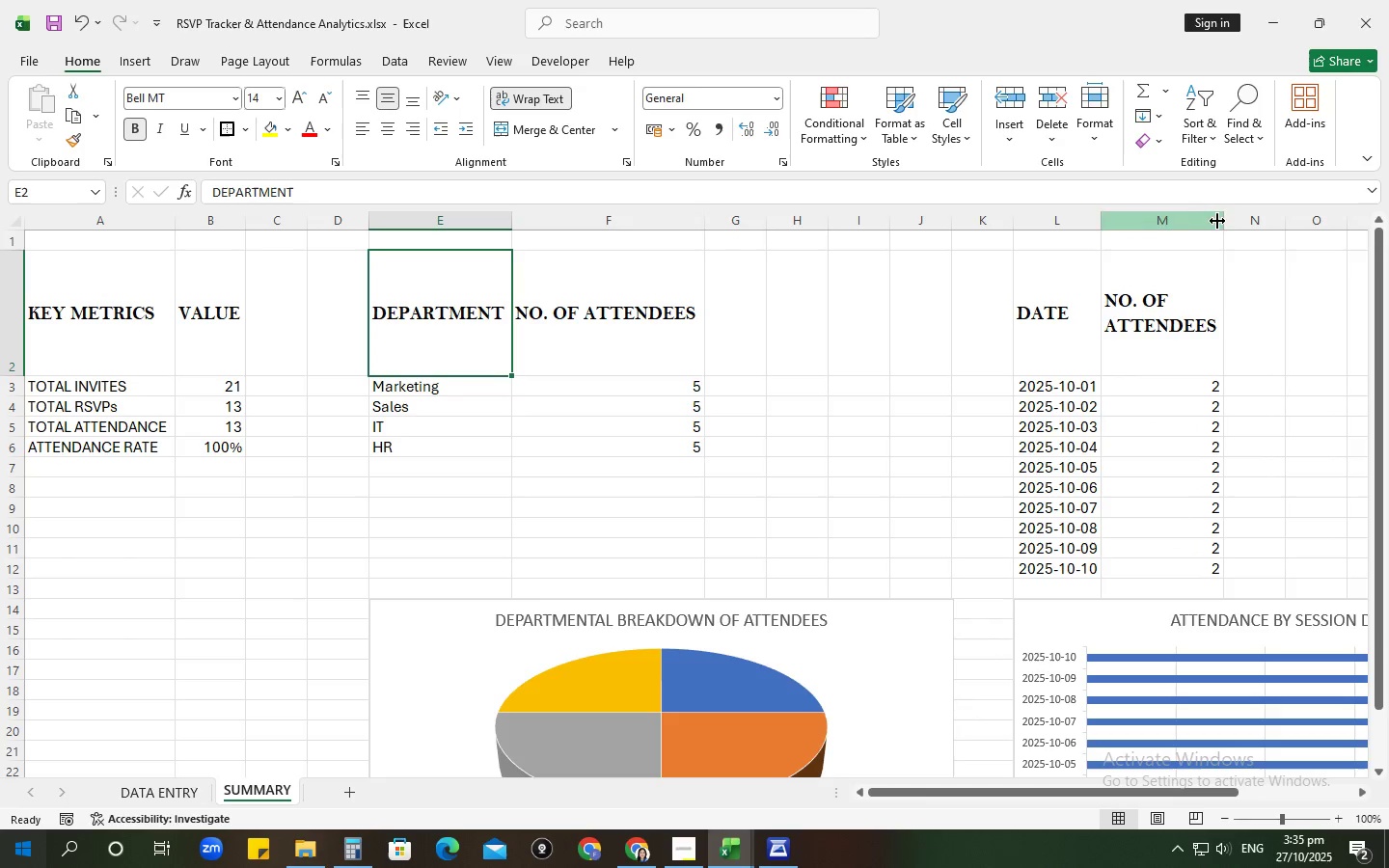 
left_click_drag(start_coordinate=[1221, 222], to_coordinate=[1233, 224])
 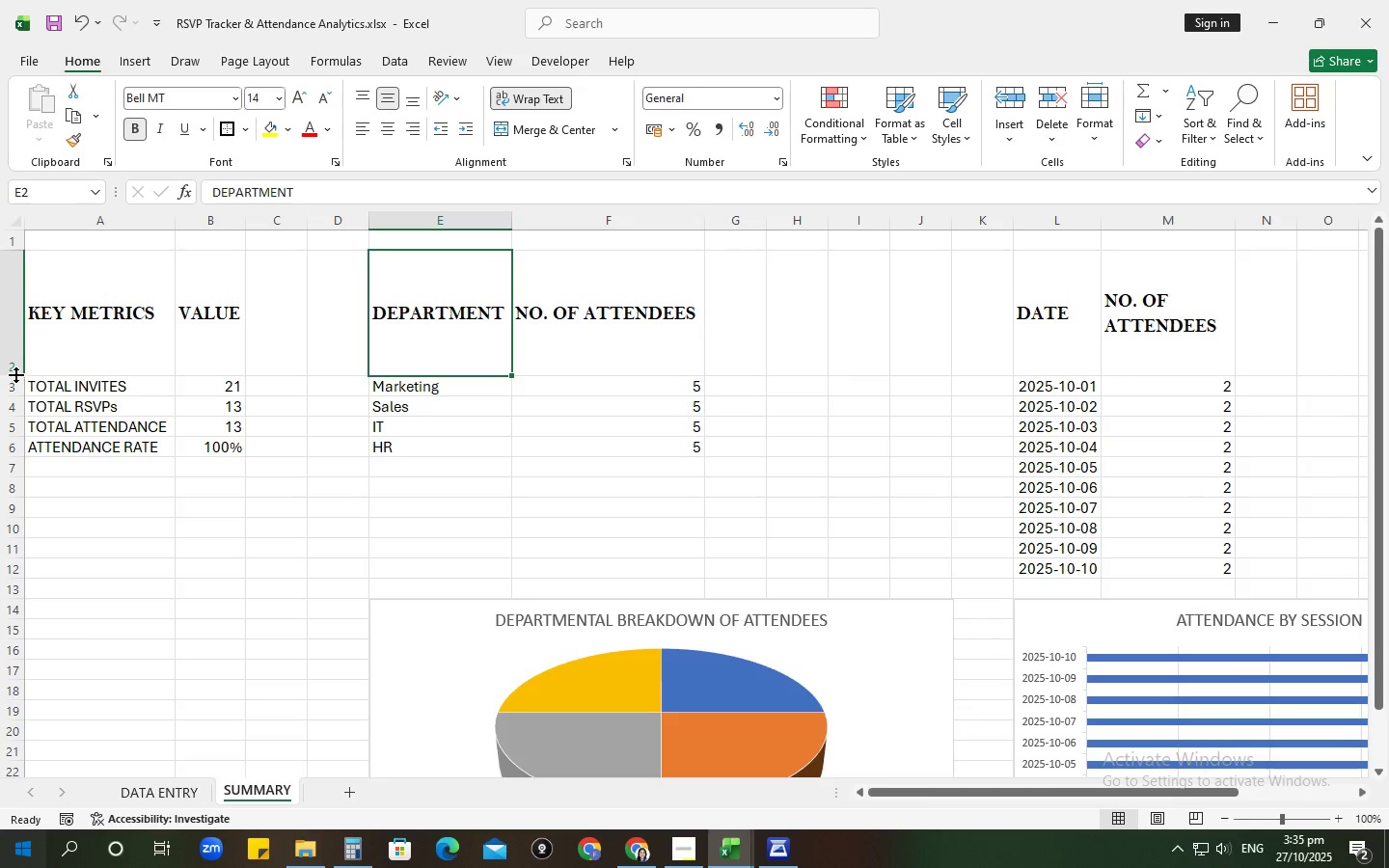 
double_click([15, 374])
 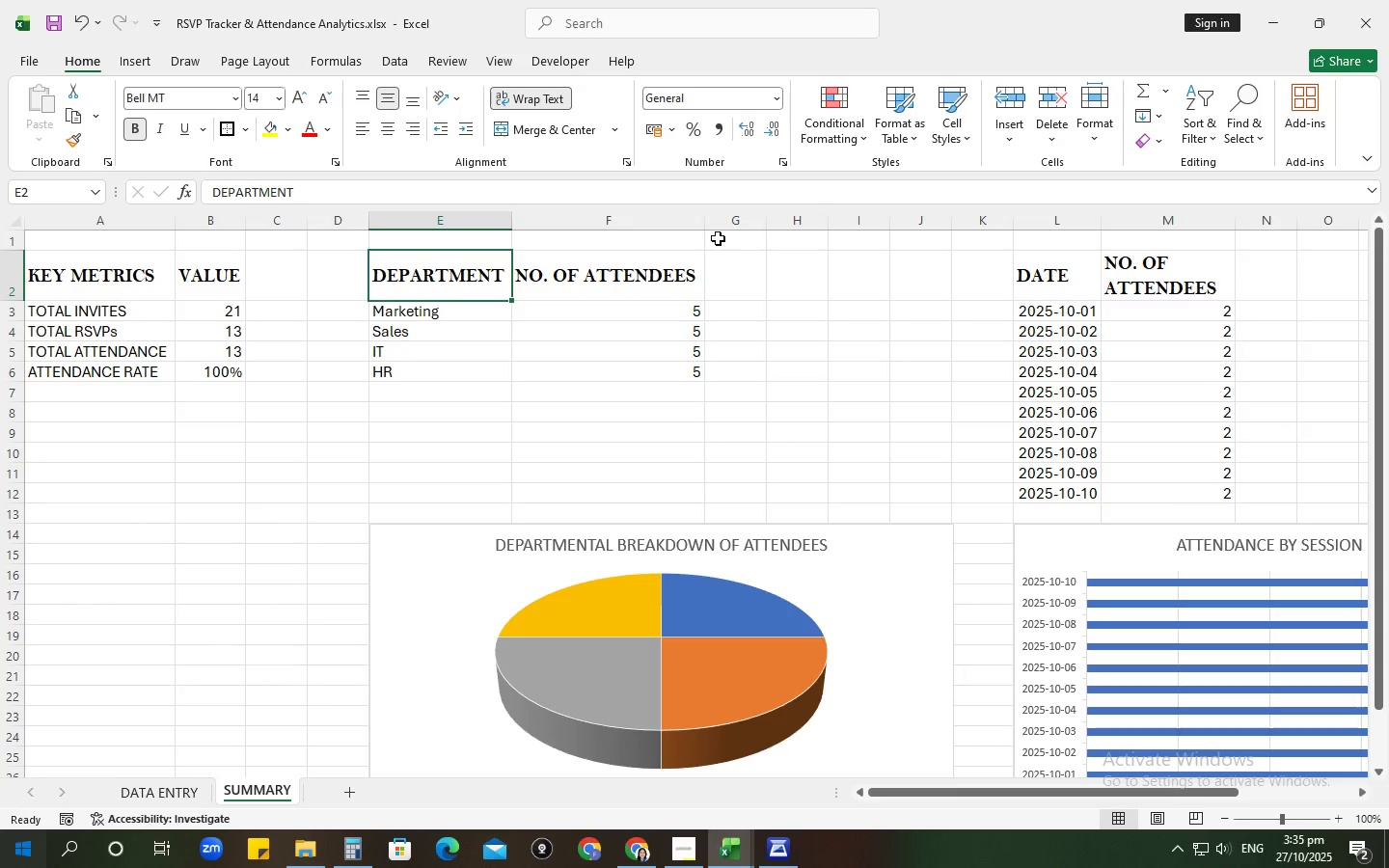 
left_click_drag(start_coordinate=[703, 221], to_coordinate=[661, 231])
 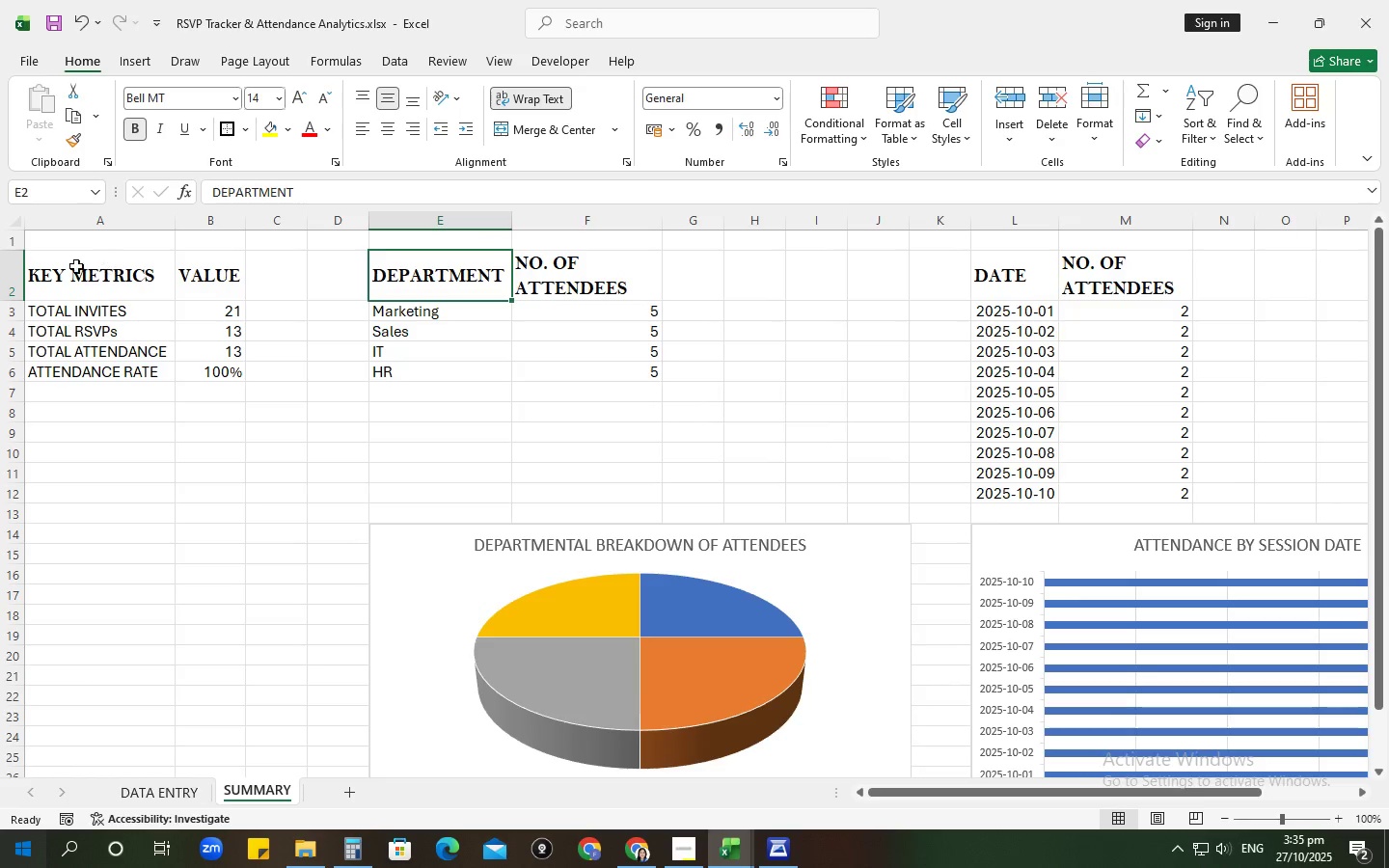 
left_click([0, 279])
 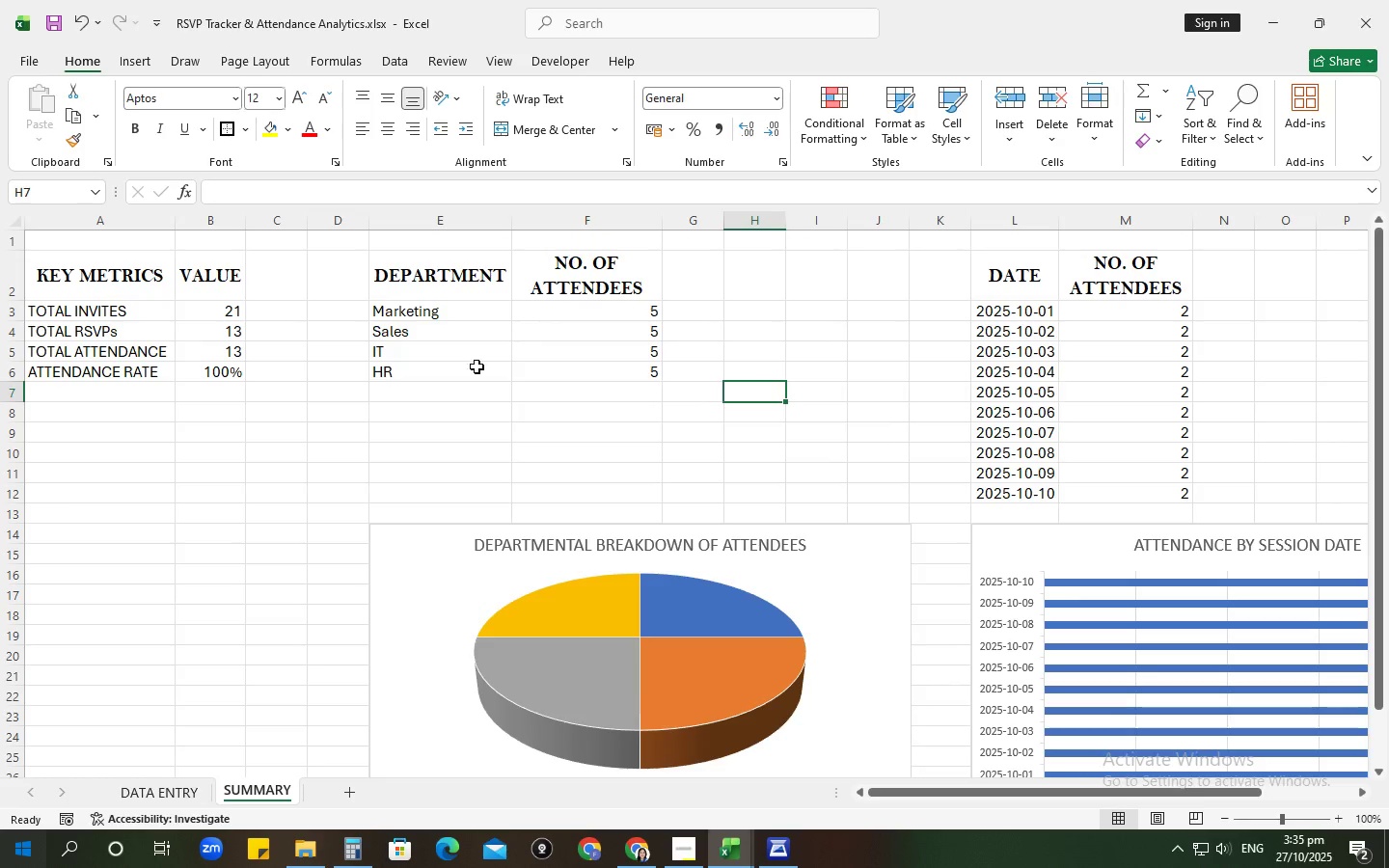 
left_click_drag(start_coordinate=[98, 275], to_coordinate=[179, 313])
 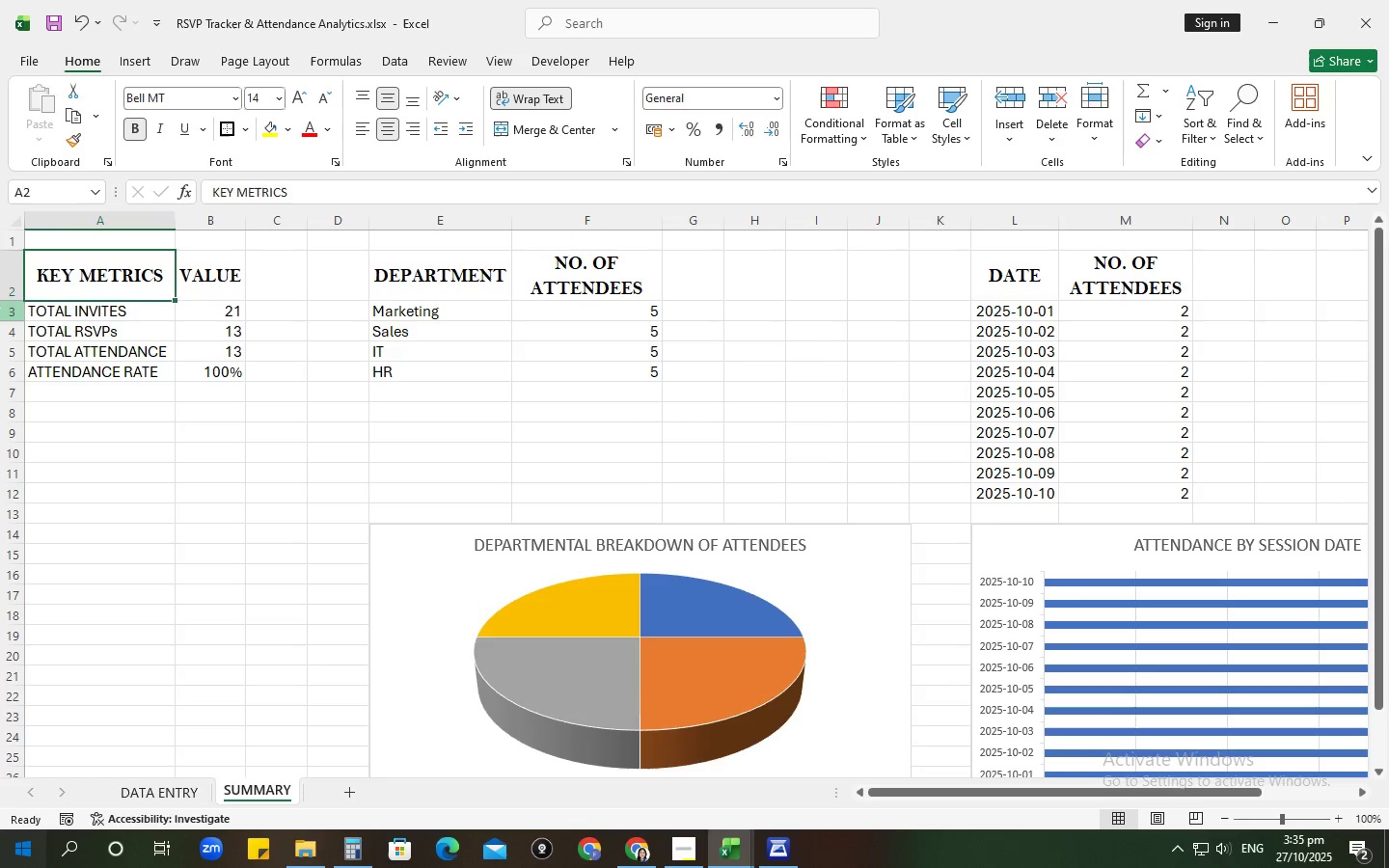 
left_click_drag(start_coordinate=[11, 303], to_coordinate=[12, 296])
 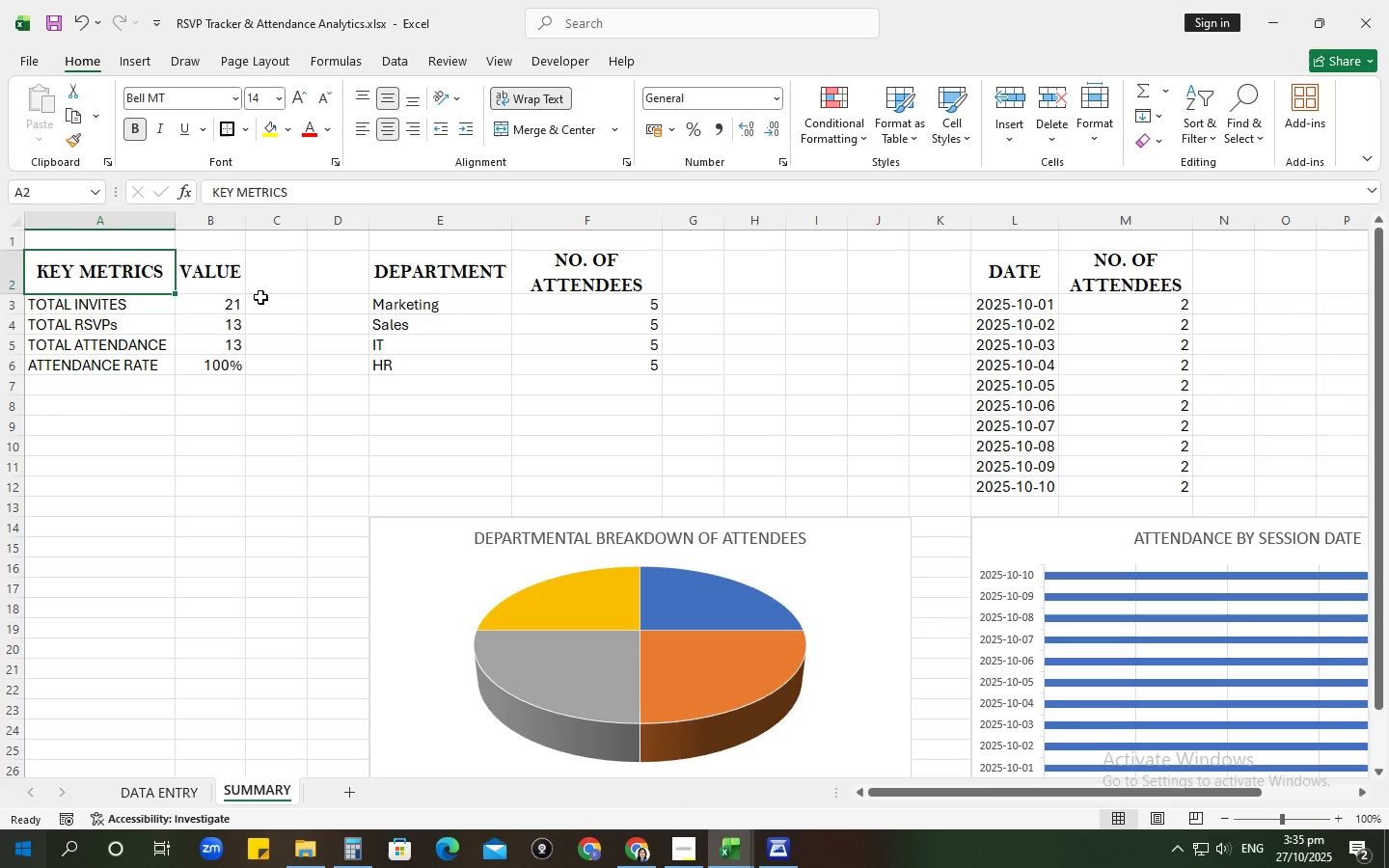 
left_click([383, 305])
 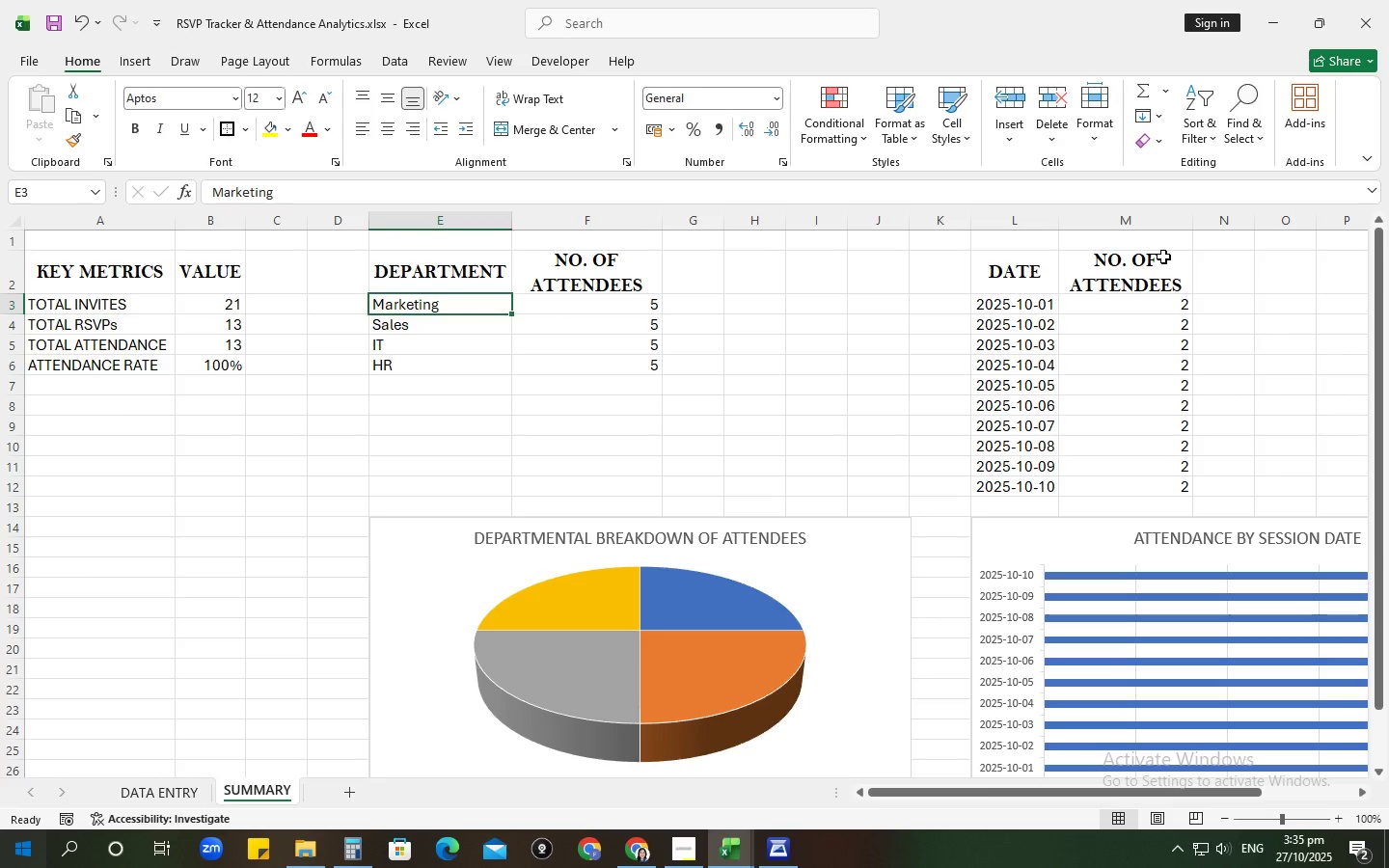 
left_click_drag(start_coordinate=[121, 273], to_coordinate=[201, 364])
 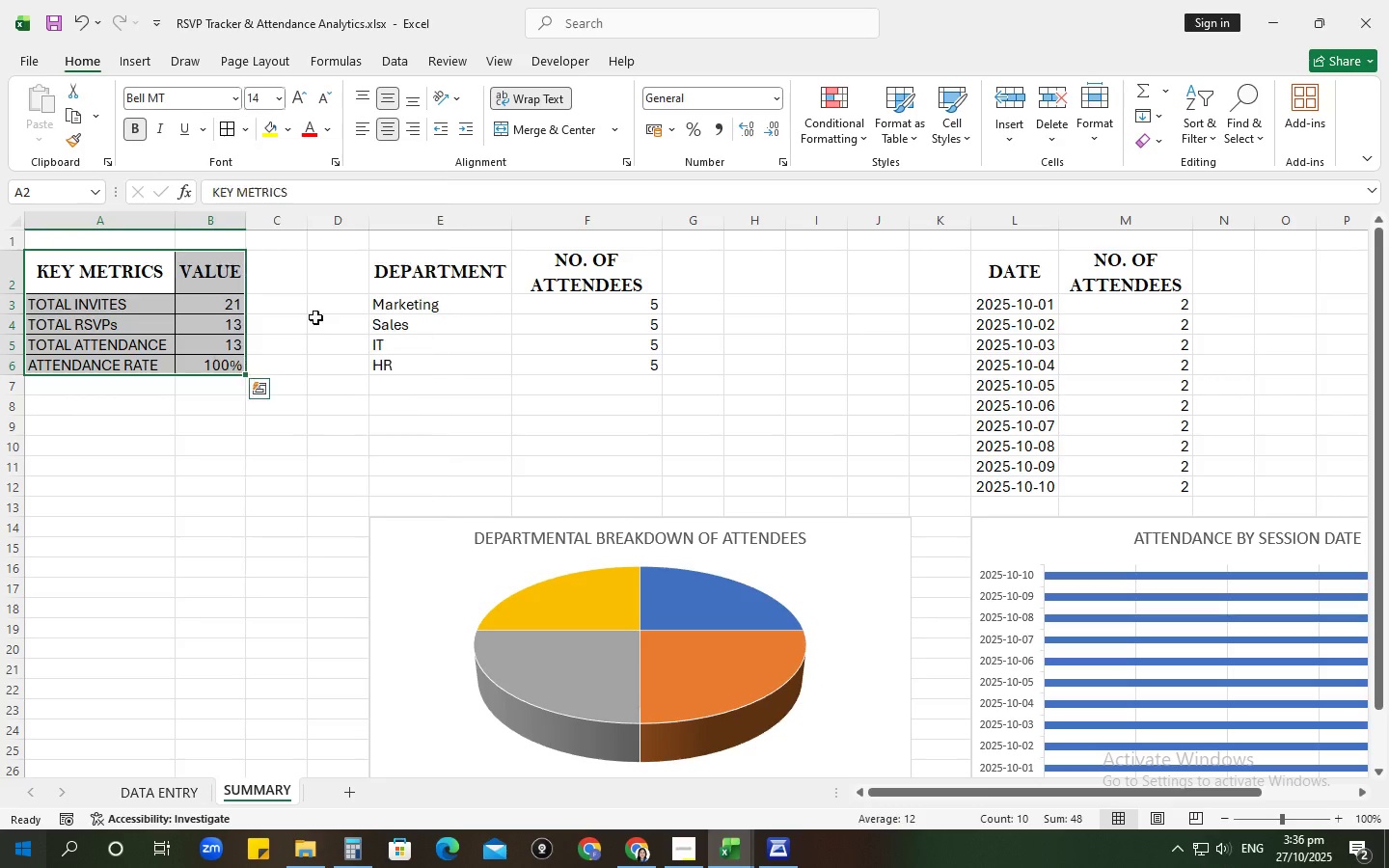 
left_click_drag(start_coordinate=[420, 286], to_coordinate=[602, 361])
 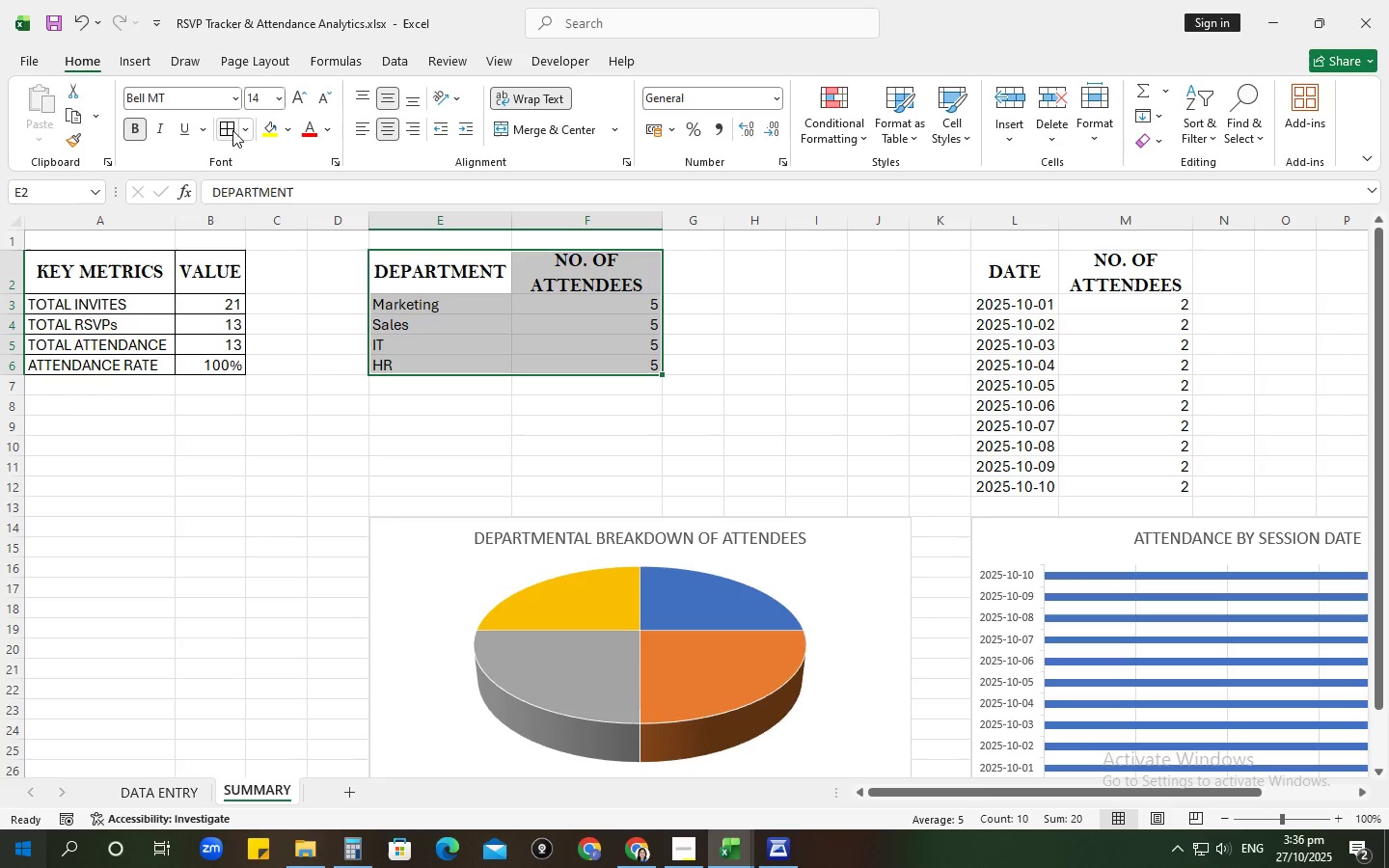 
left_click([223, 128])
 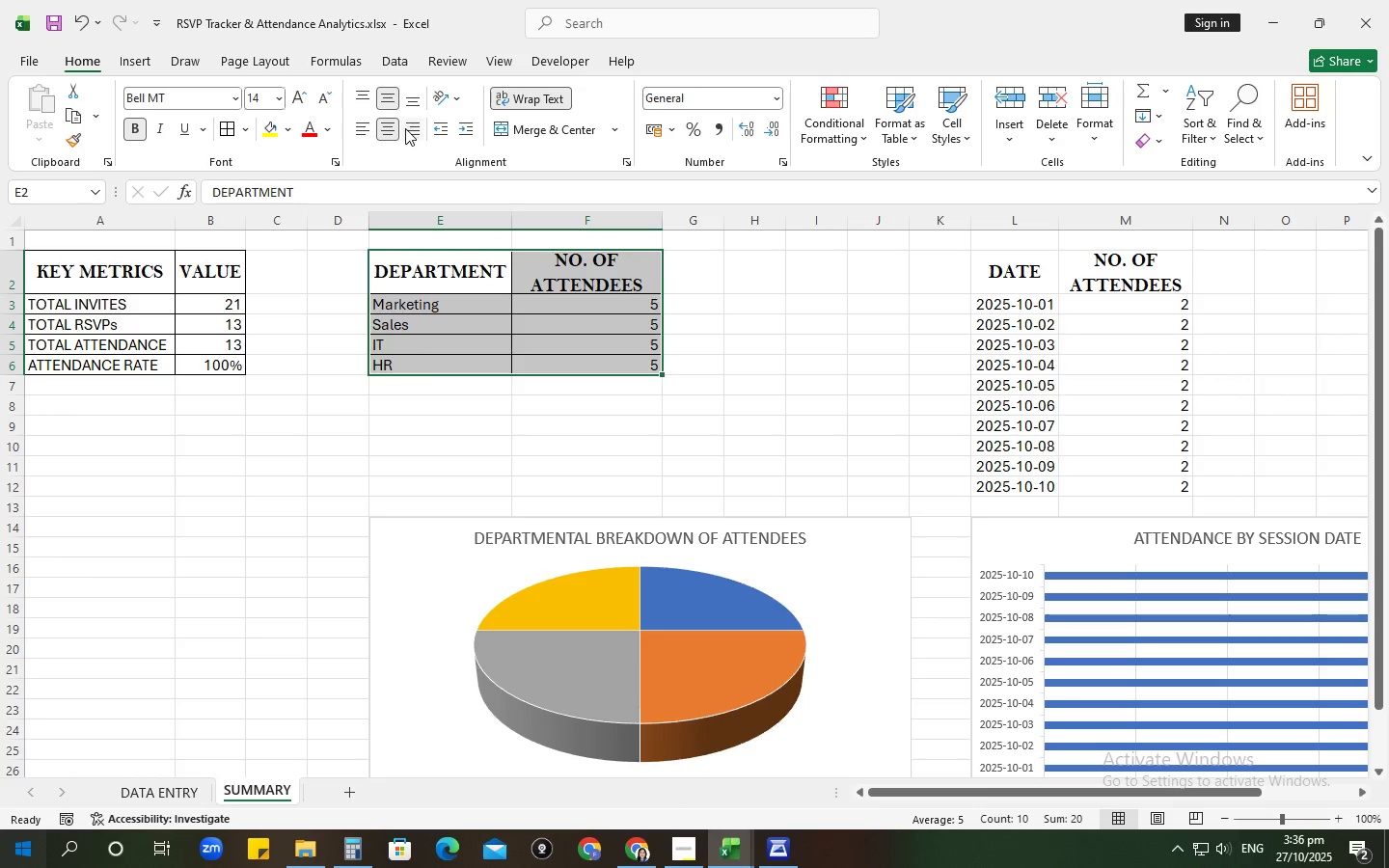 
left_click([390, 128])
 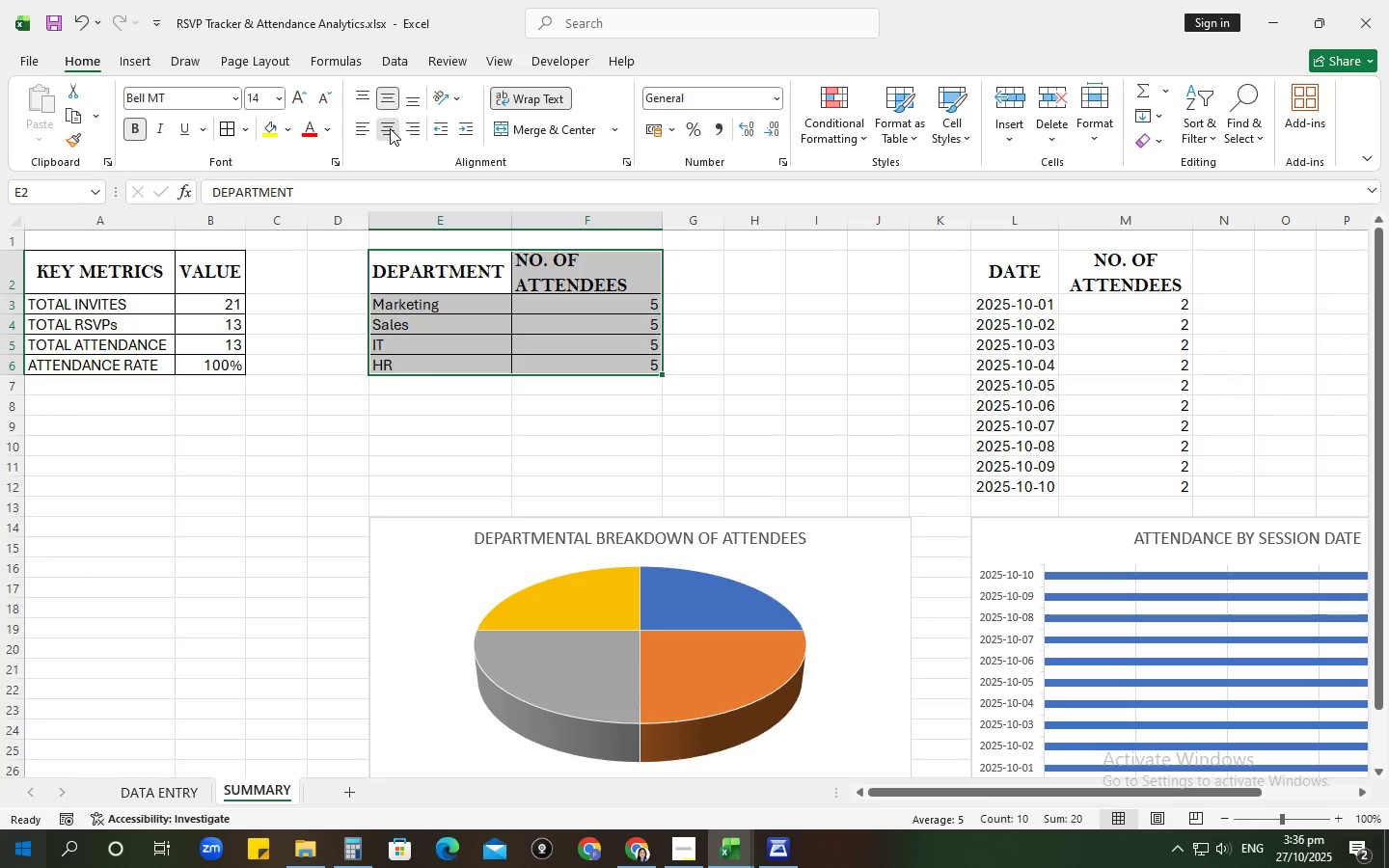 
left_click([390, 128])
 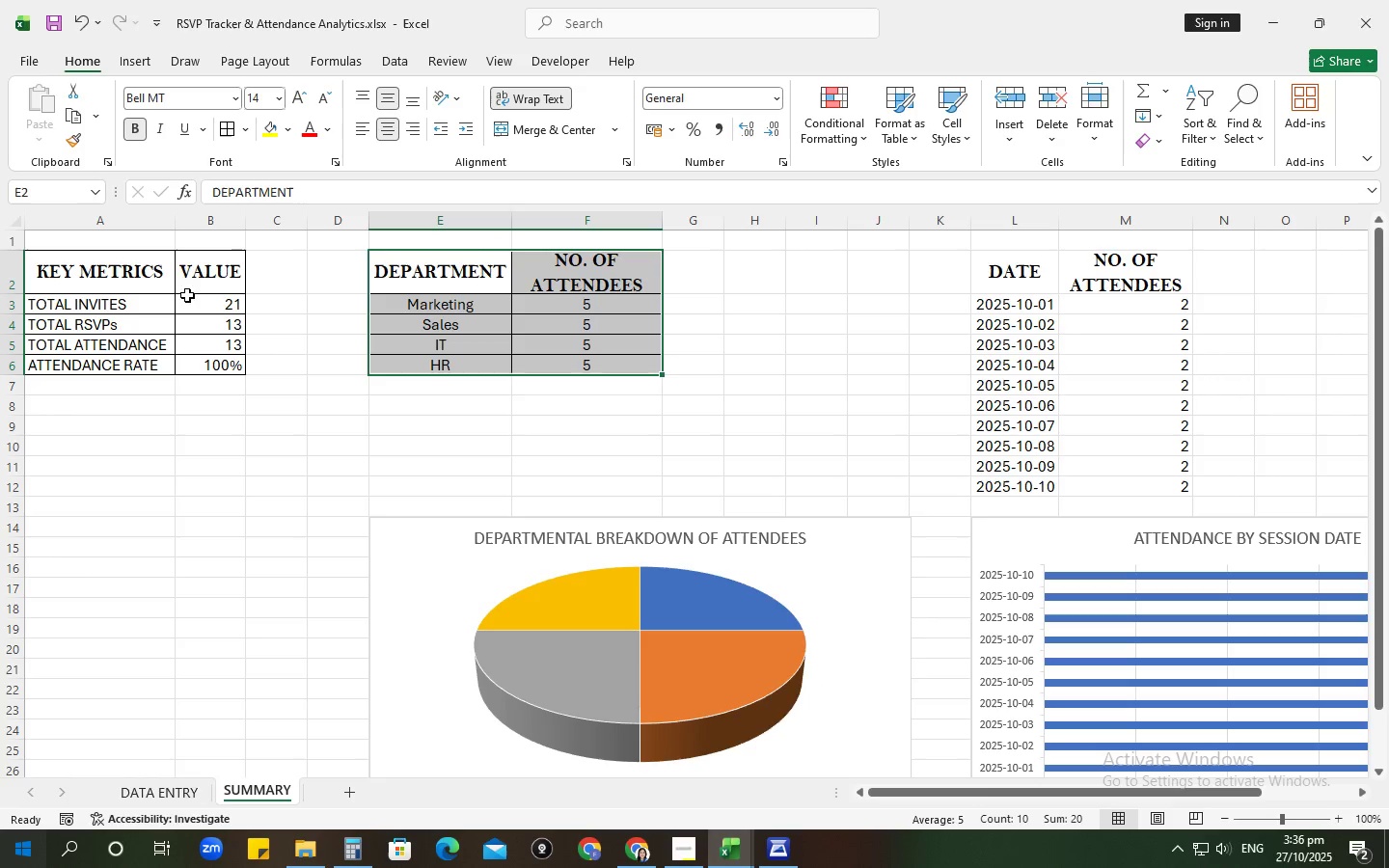 
left_click_drag(start_coordinate=[157, 272], to_coordinate=[194, 359])
 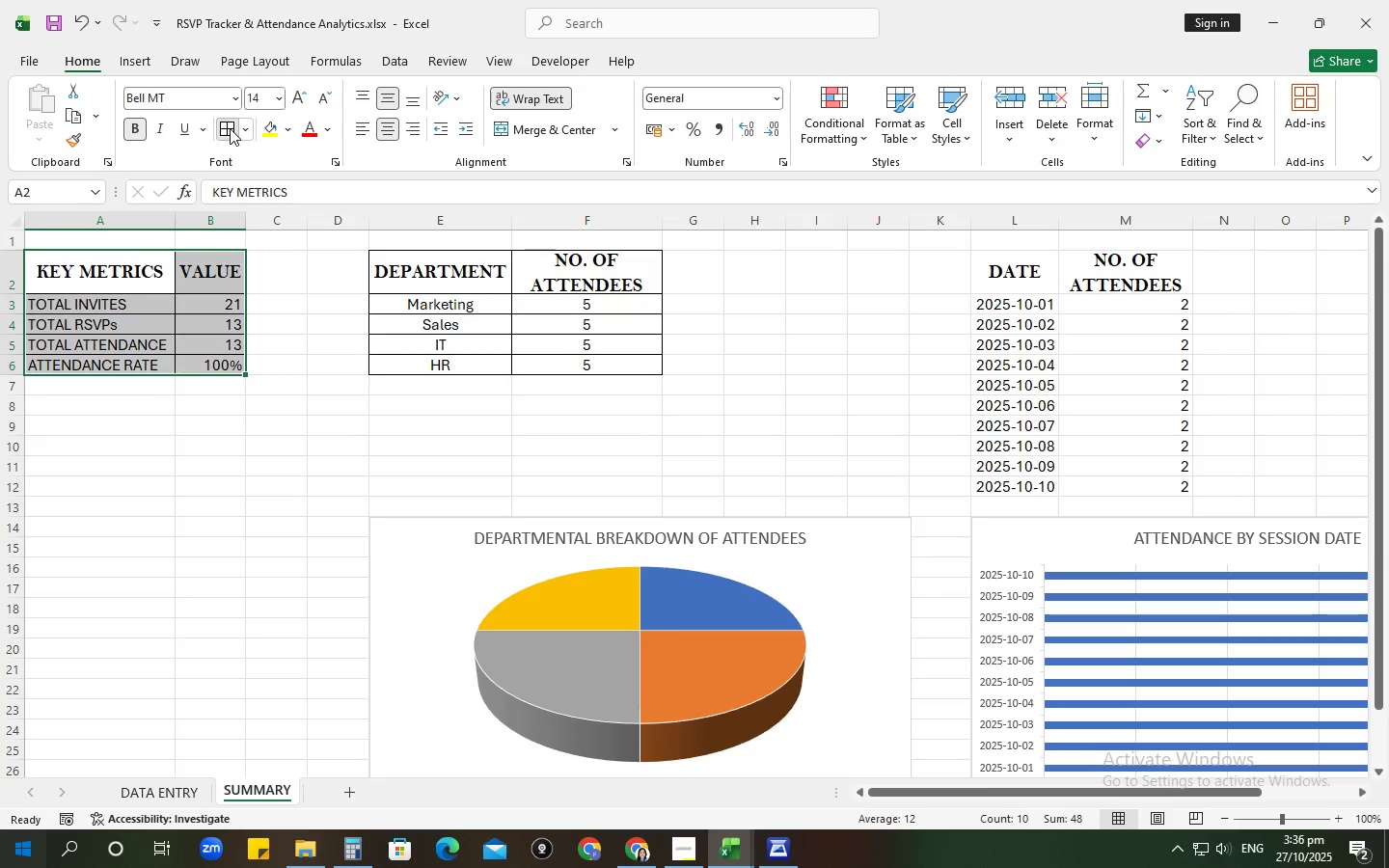 
left_click([230, 128])
 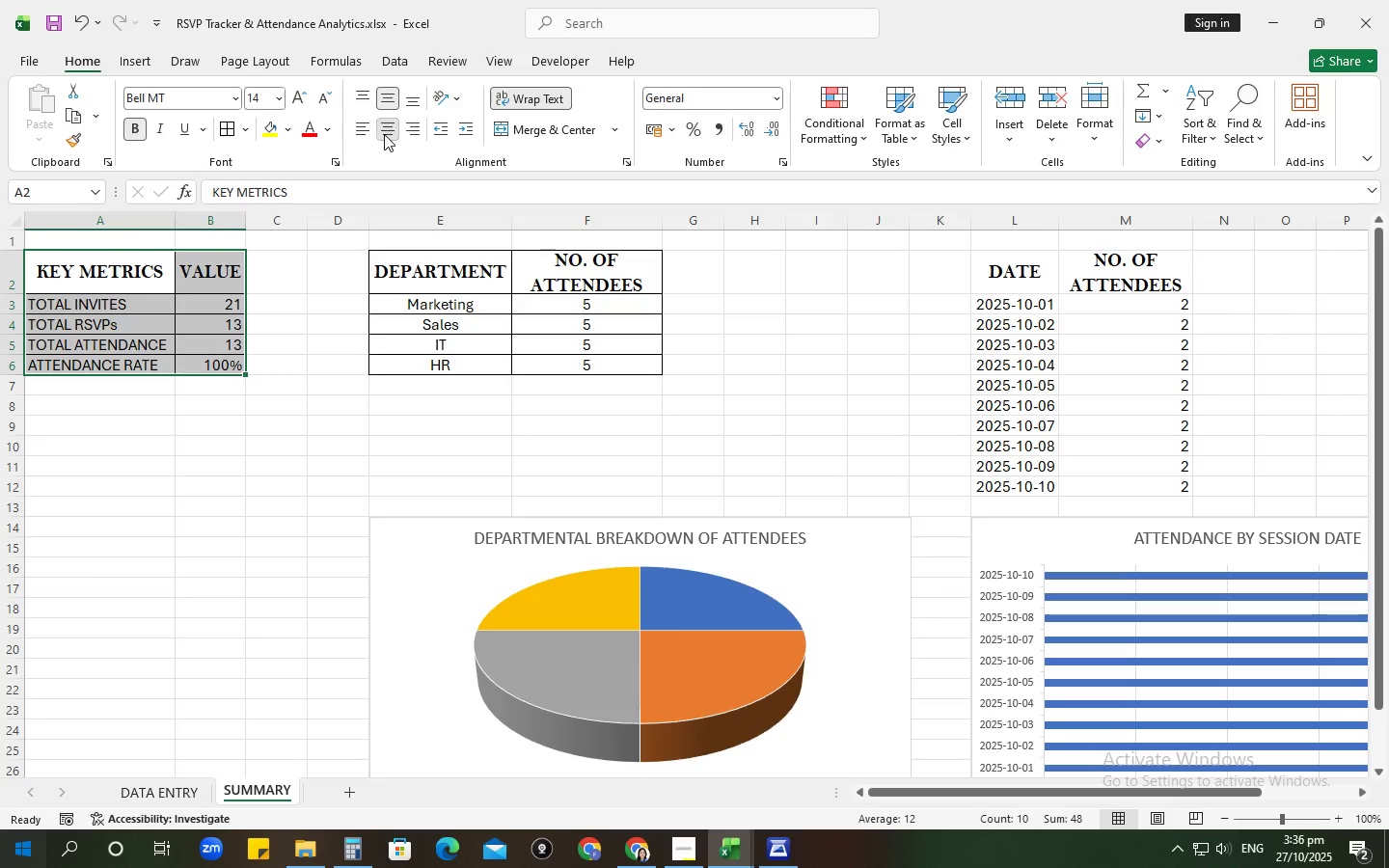 
double_click([384, 134])
 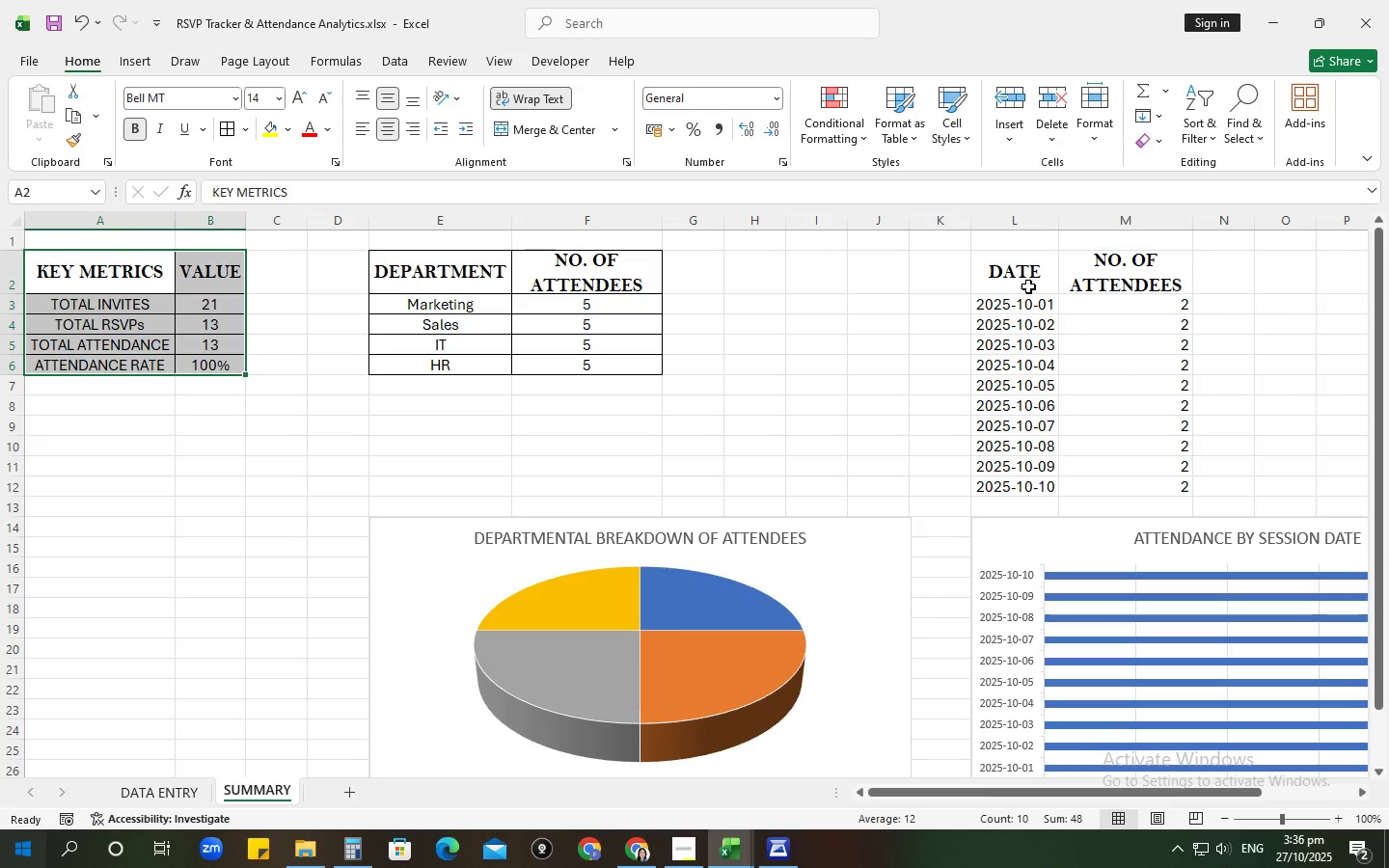 
left_click_drag(start_coordinate=[1024, 266], to_coordinate=[1139, 480])
 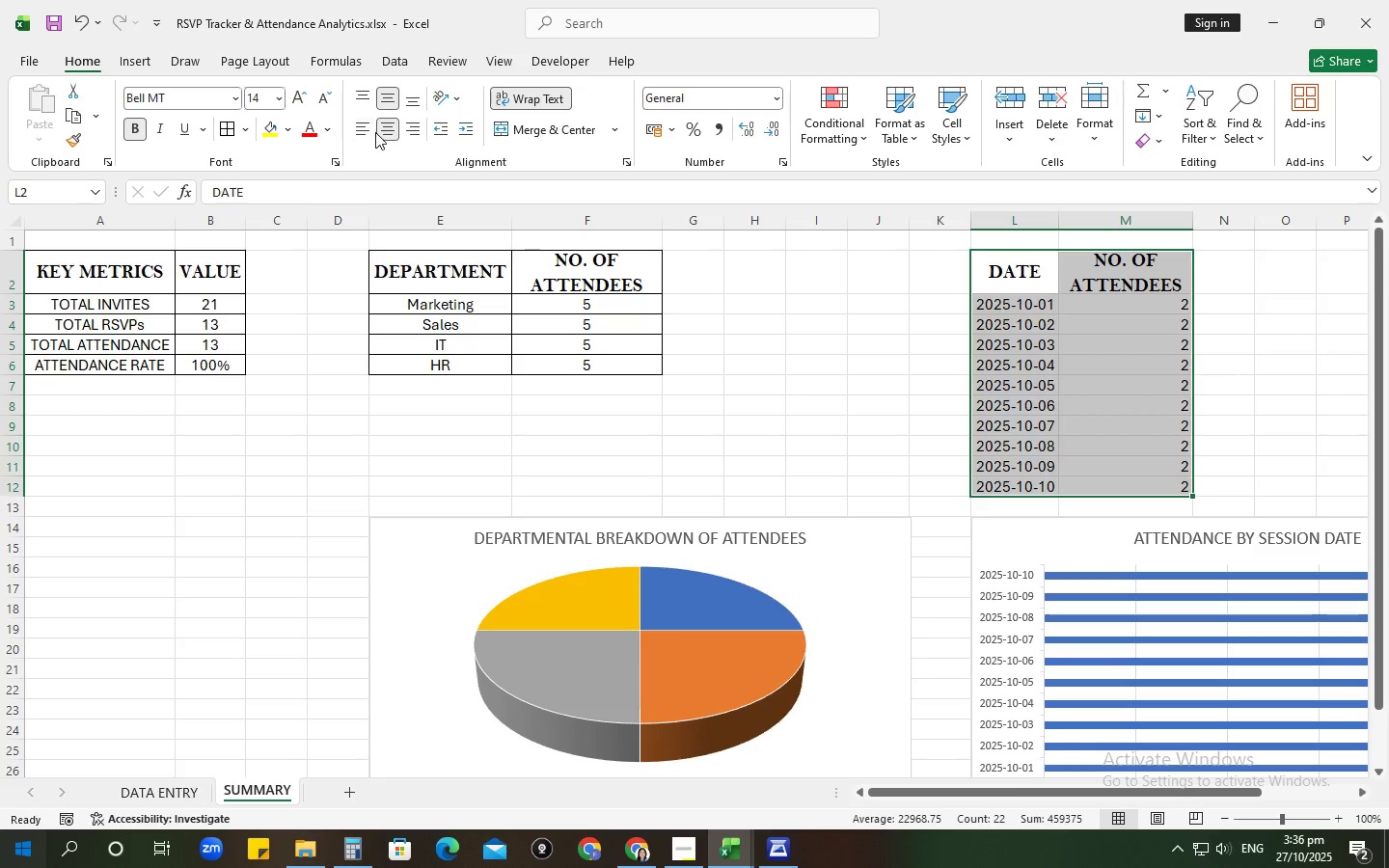 
double_click([375, 132])
 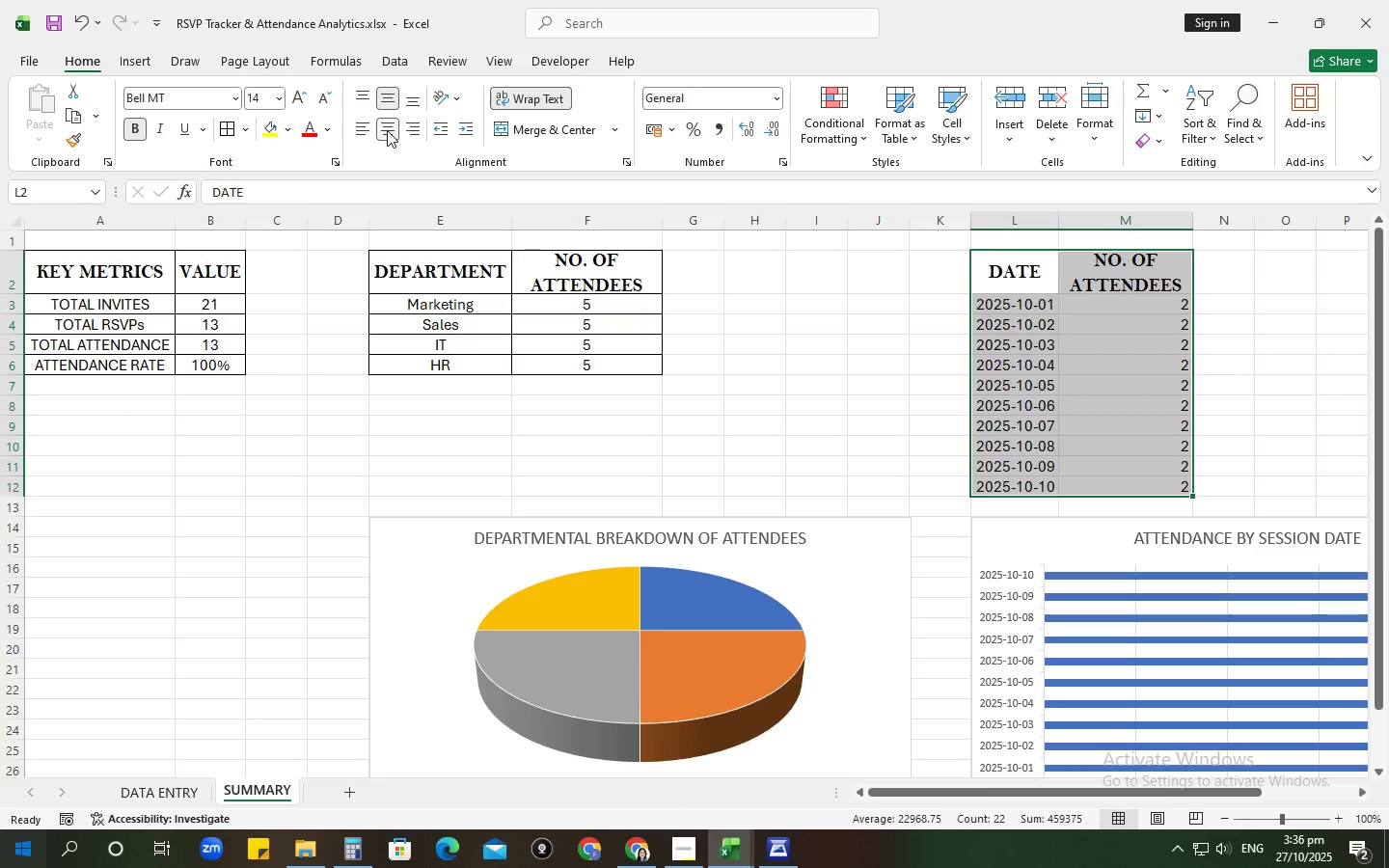 
left_click([388, 130])
 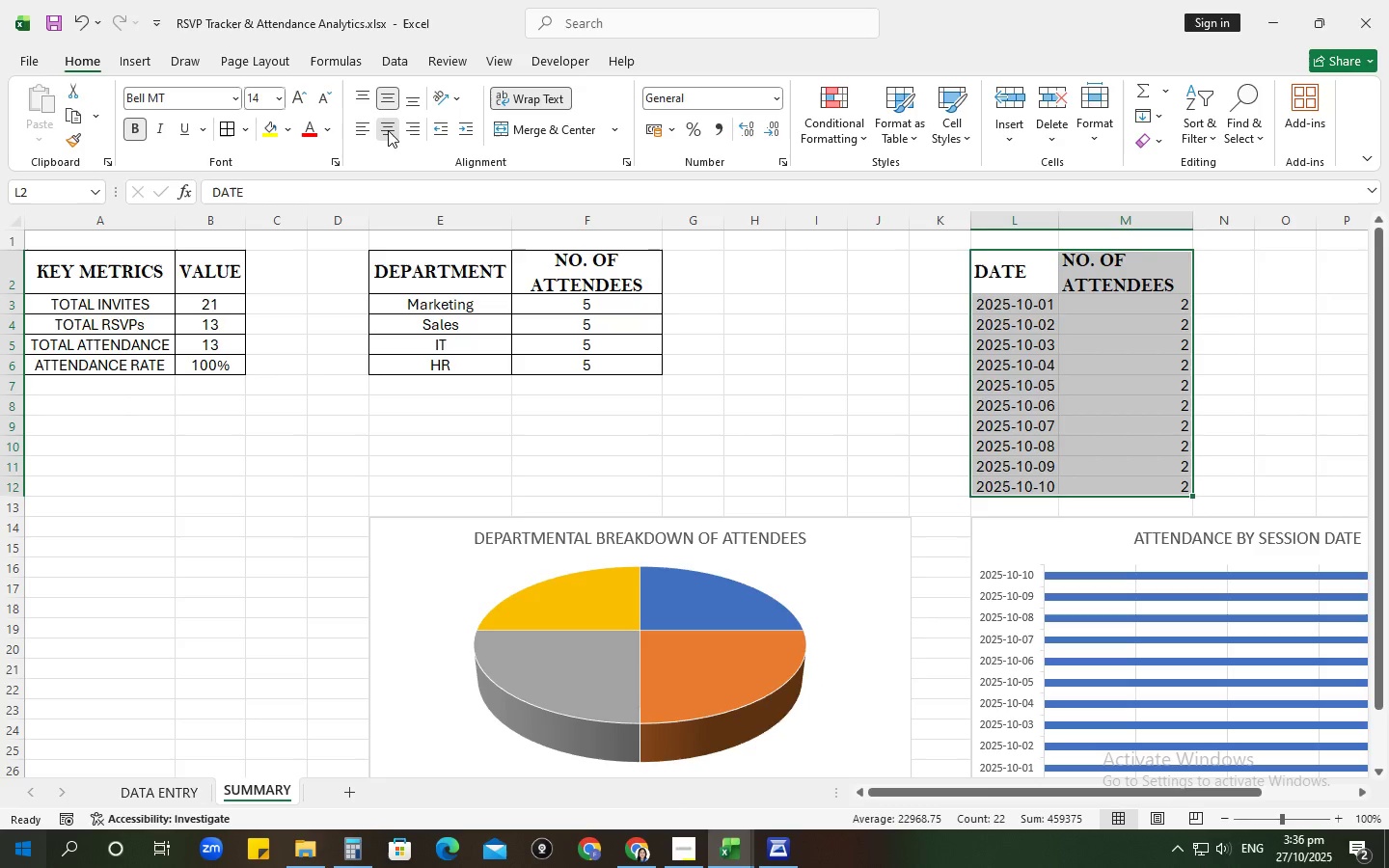 
left_click([388, 130])
 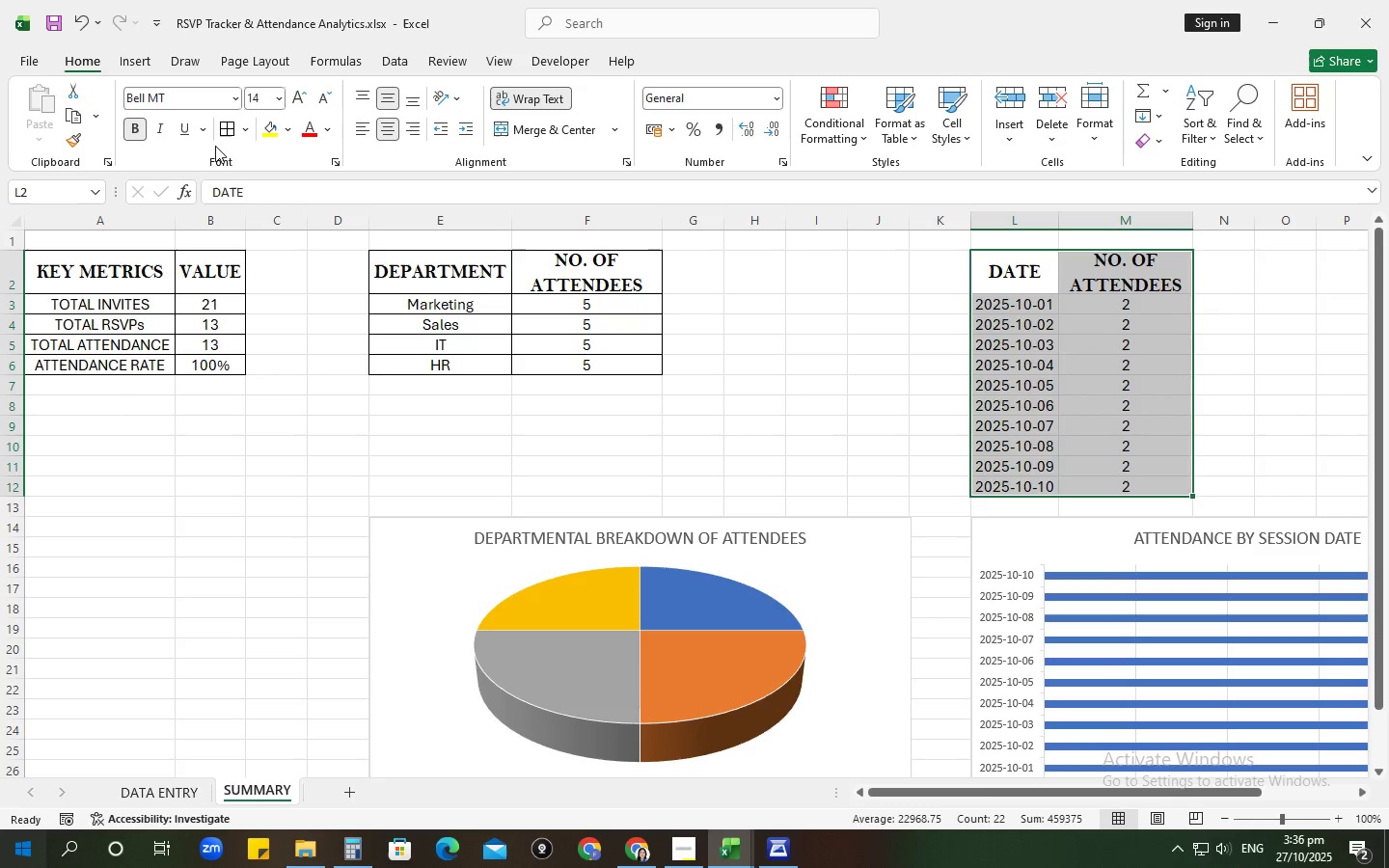 
left_click([215, 135])
 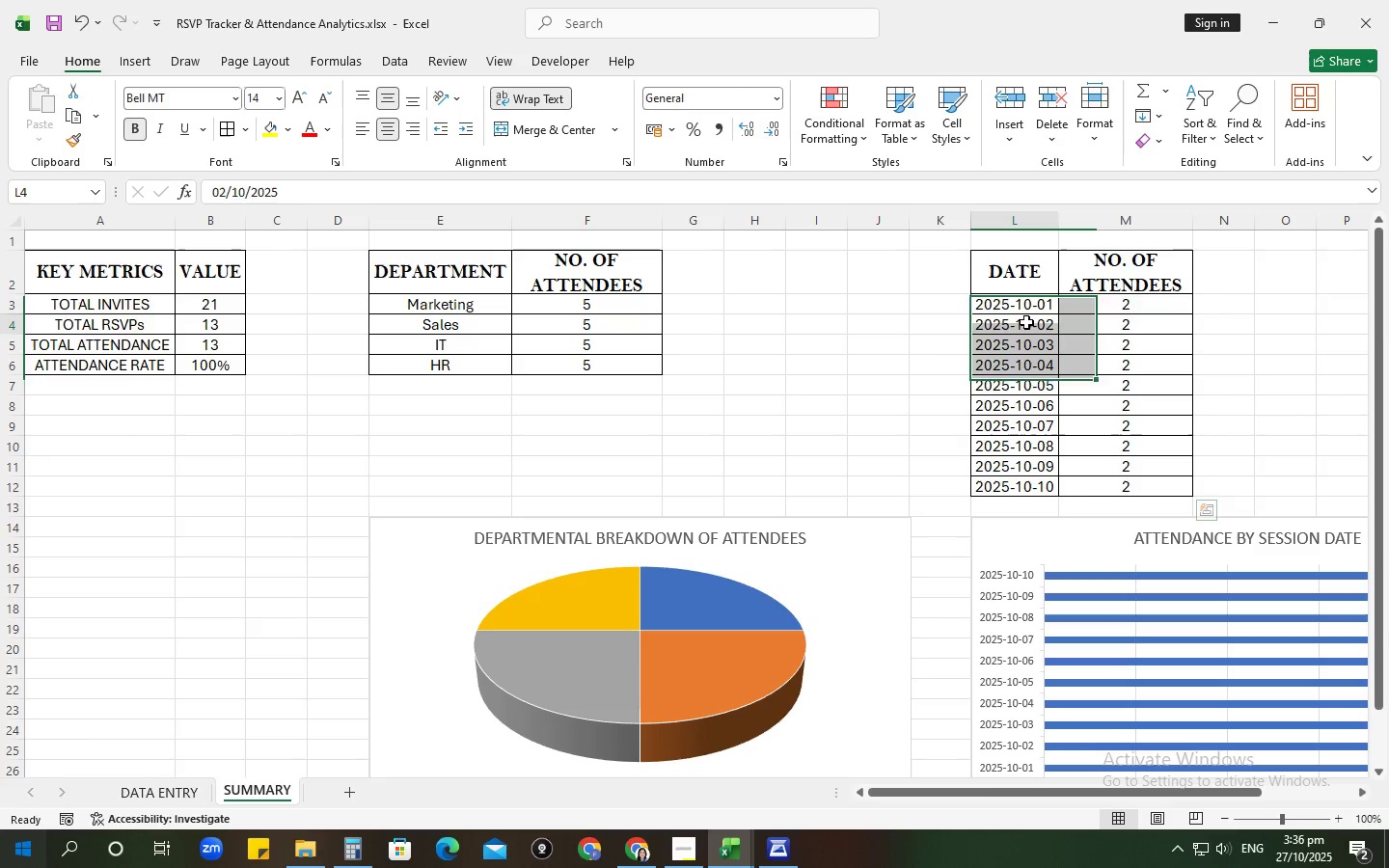 
left_click_drag(start_coordinate=[997, 274], to_coordinate=[1106, 282])
 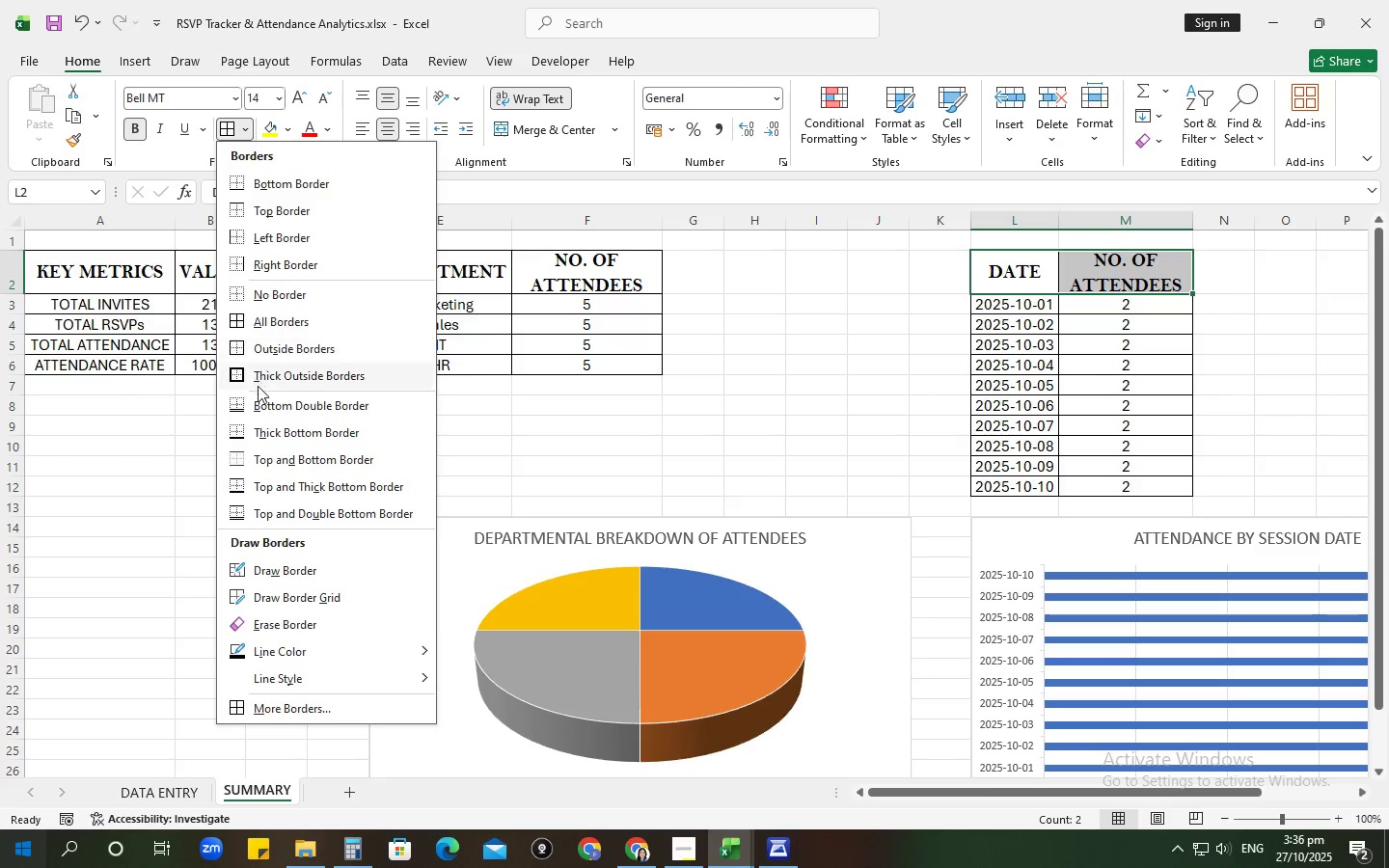 
left_click([258, 364])
 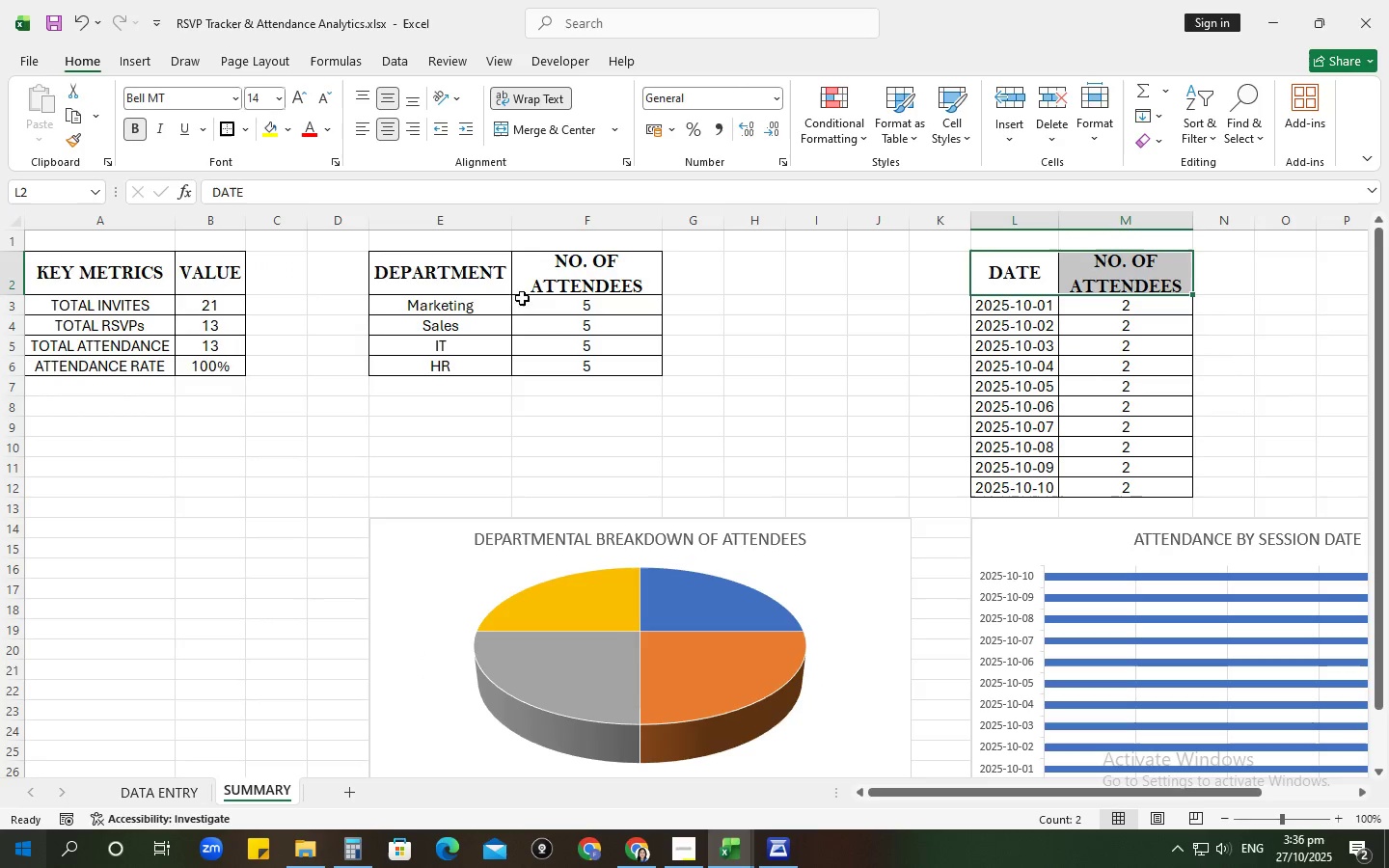 
left_click_drag(start_coordinate=[459, 298], to_coordinate=[526, 286])
 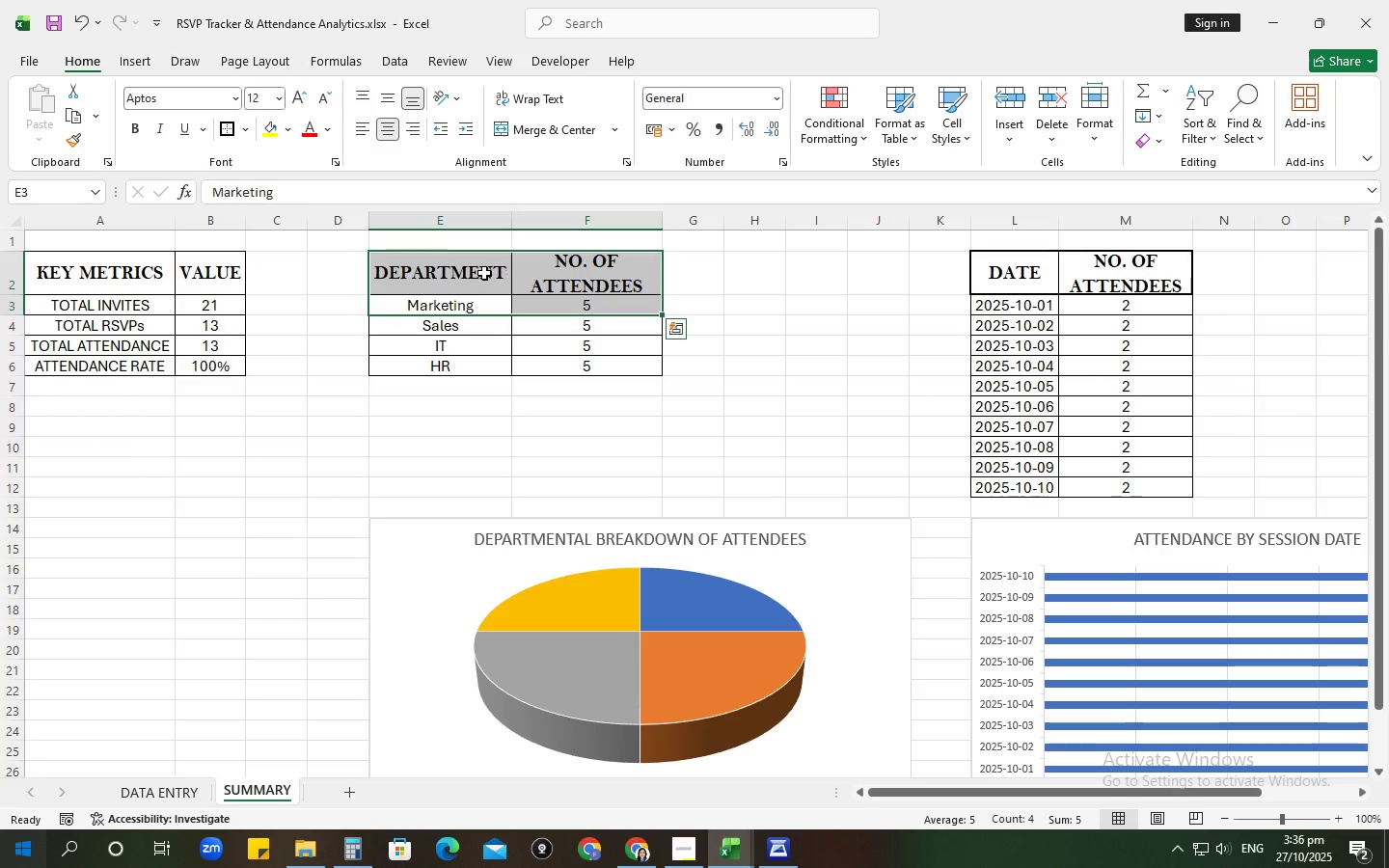 
left_click_drag(start_coordinate=[483, 273], to_coordinate=[552, 279])
 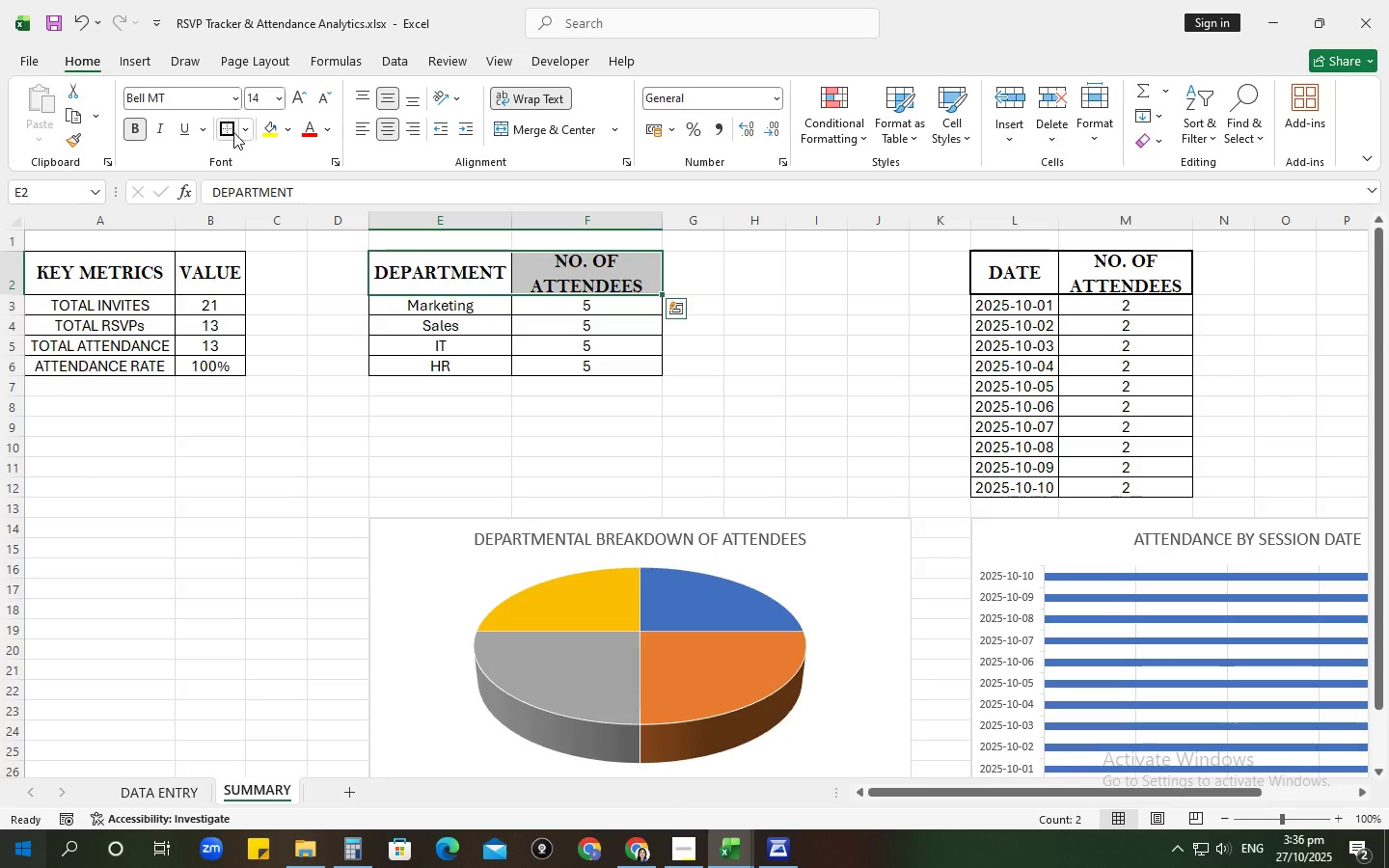 
left_click([233, 132])
 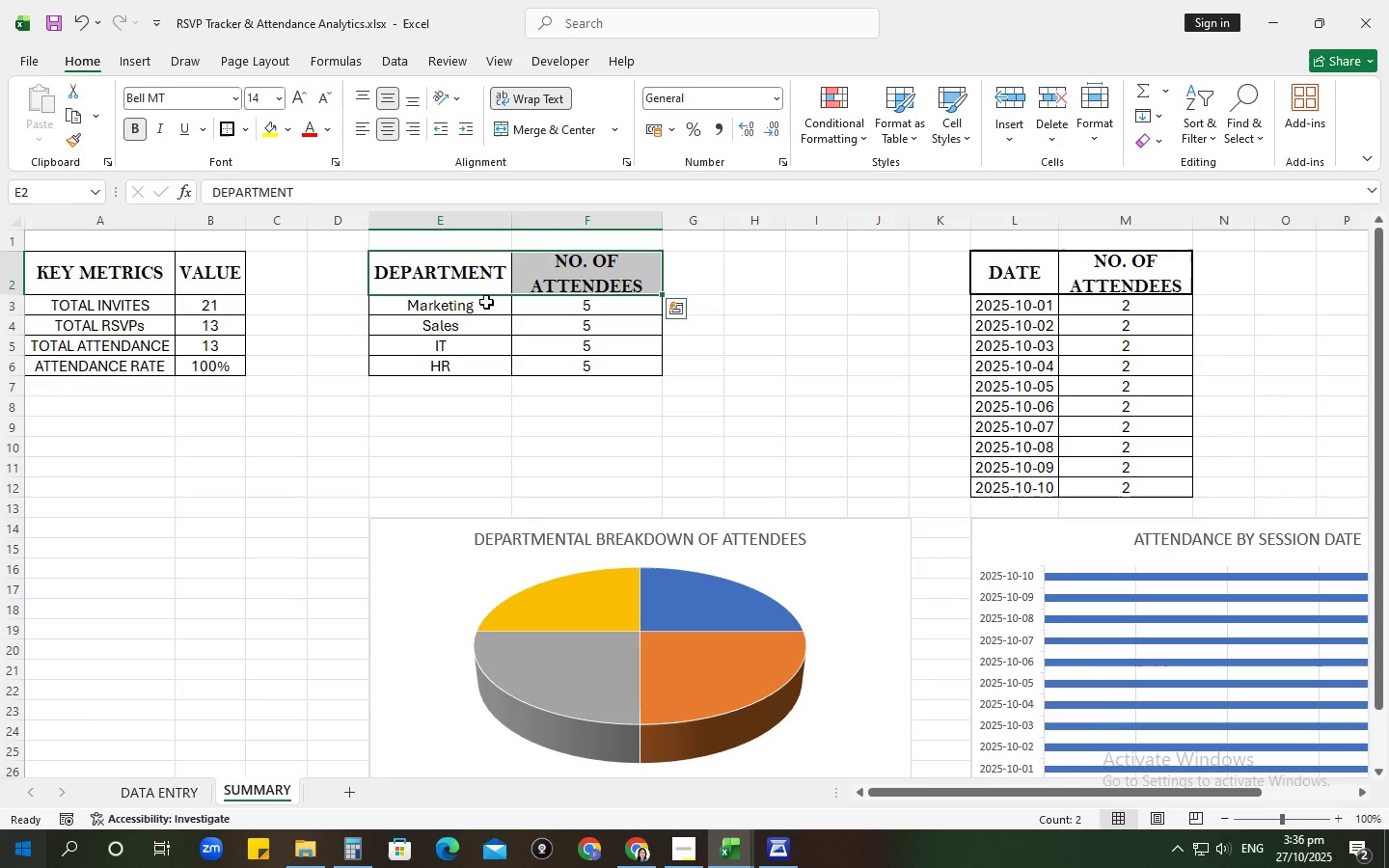 
left_click_drag(start_coordinate=[485, 303], to_coordinate=[586, 371])
 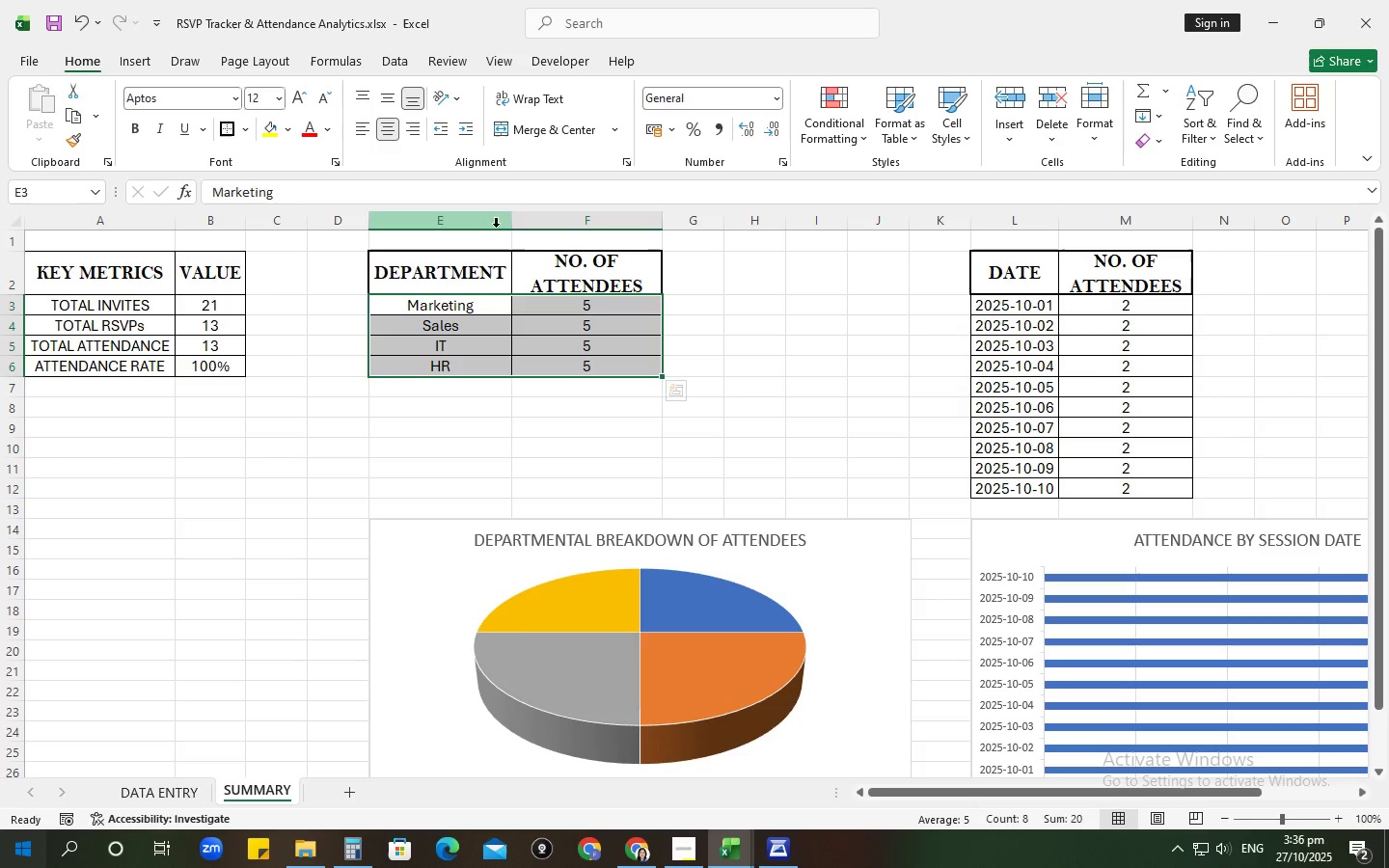 
left_click_drag(start_coordinate=[562, 291], to_coordinate=[581, 375])
 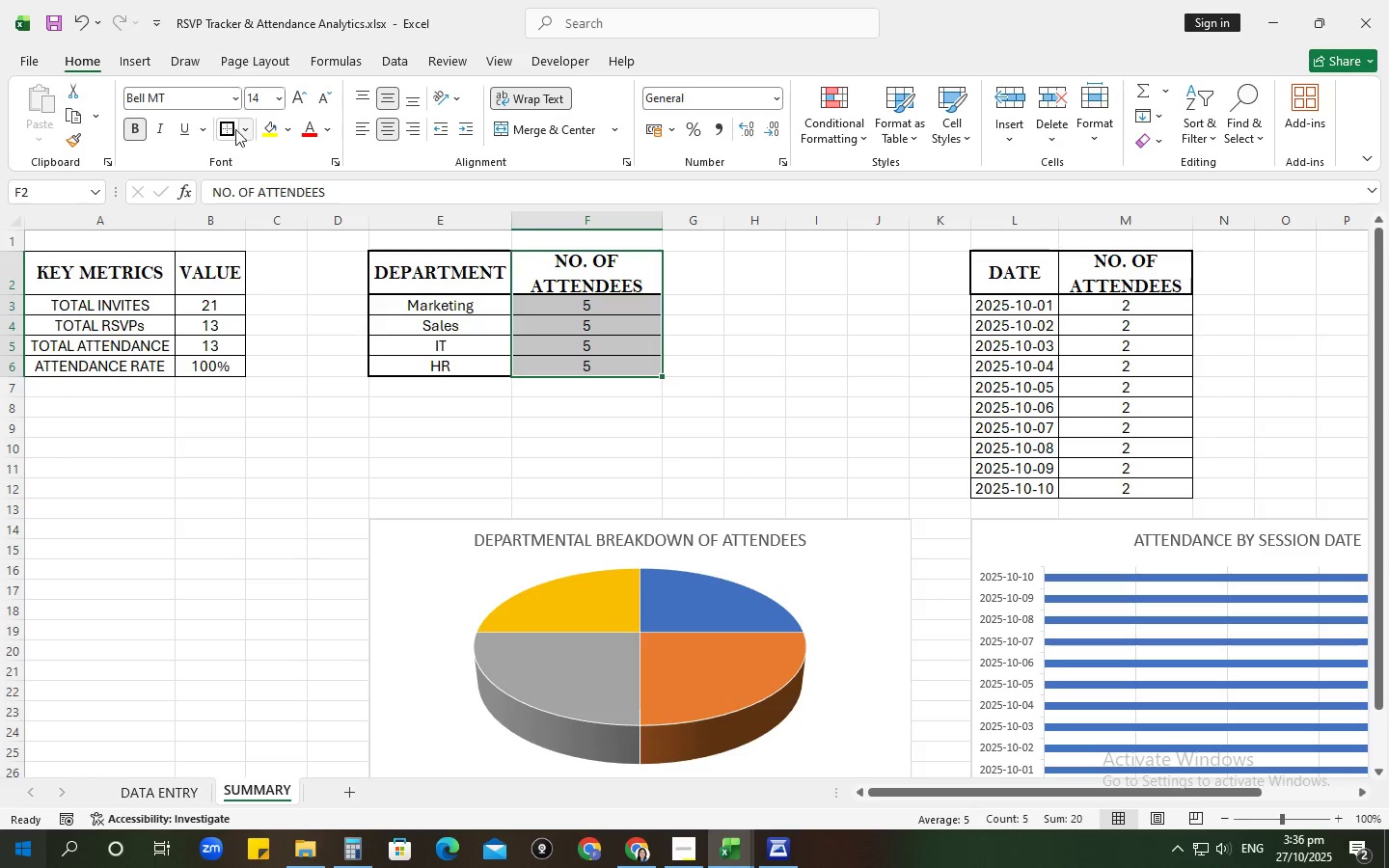 
left_click_drag(start_coordinate=[224, 129], to_coordinate=[229, 142])
 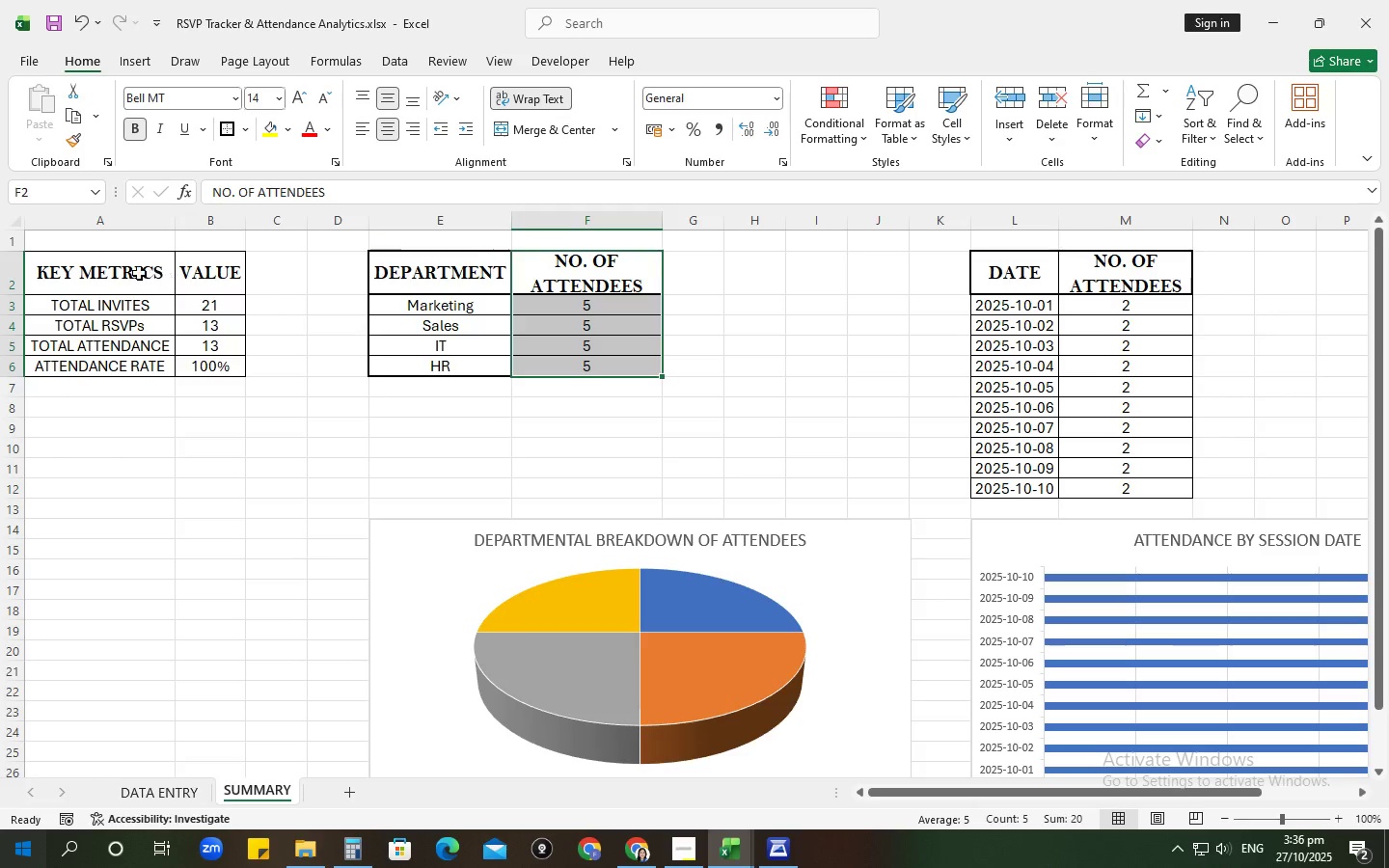 
left_click_drag(start_coordinate=[139, 273], to_coordinate=[198, 277])
 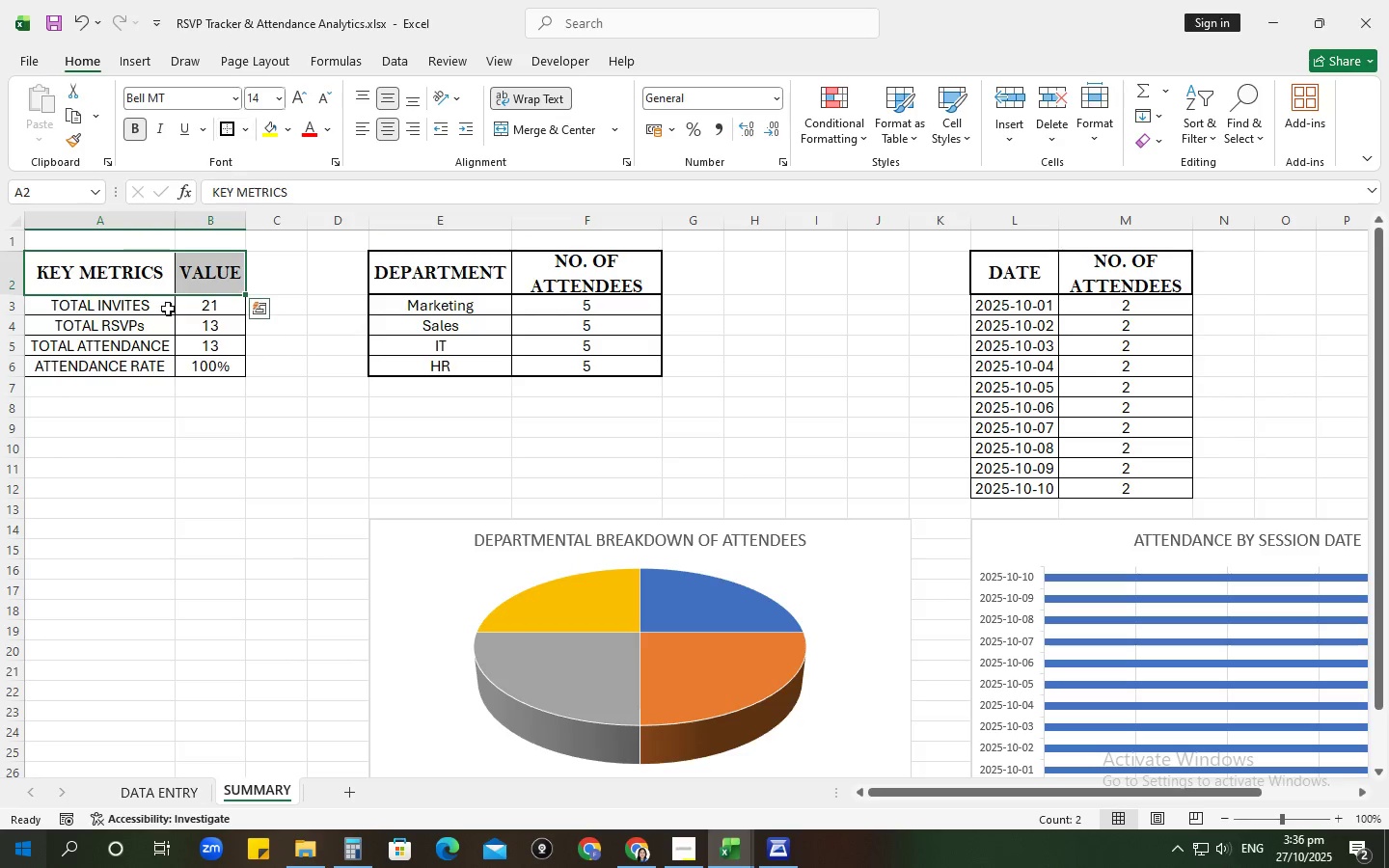 
left_click_drag(start_coordinate=[145, 307], to_coordinate=[198, 371])
 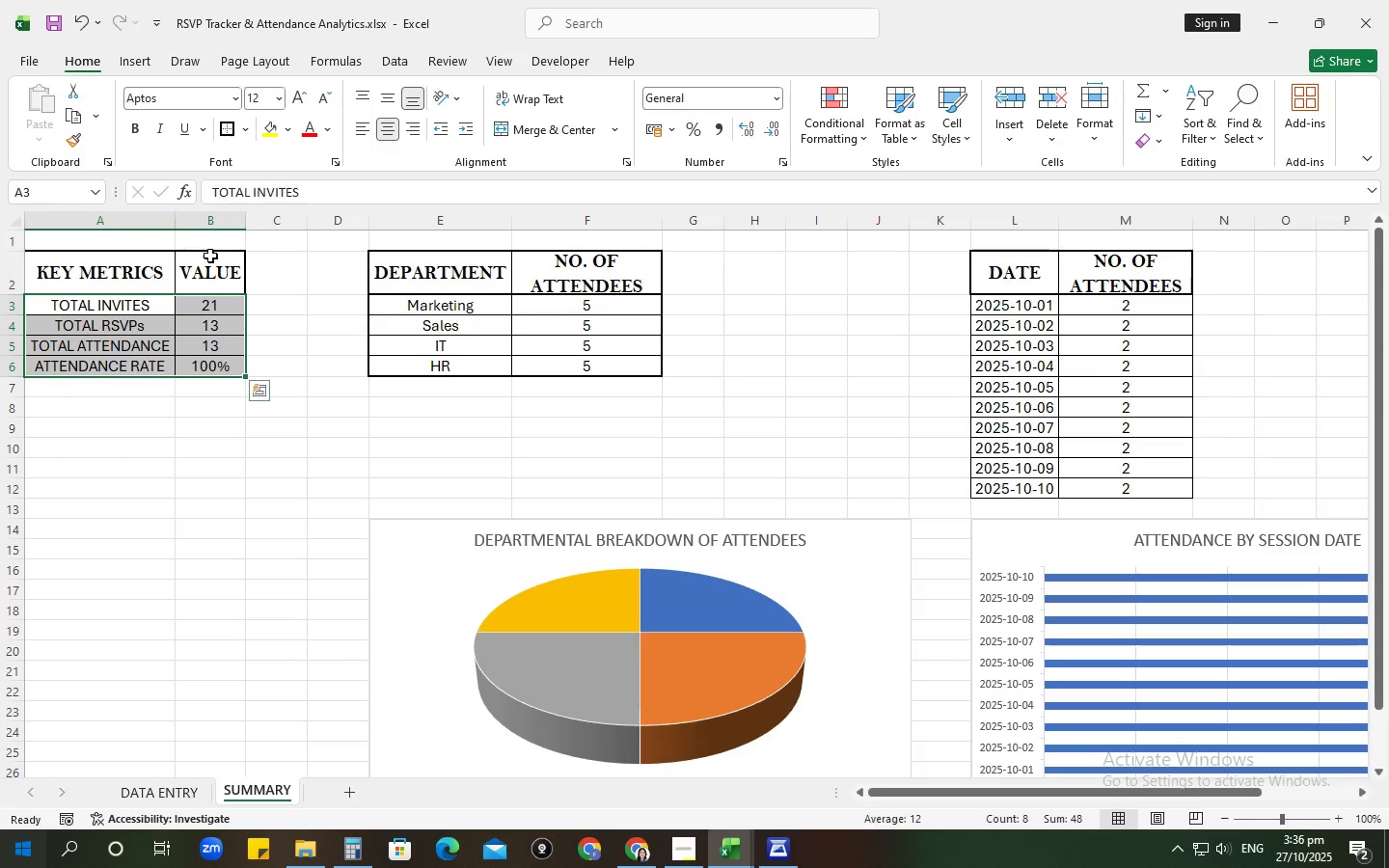 
left_click_drag(start_coordinate=[197, 286], to_coordinate=[222, 365])
 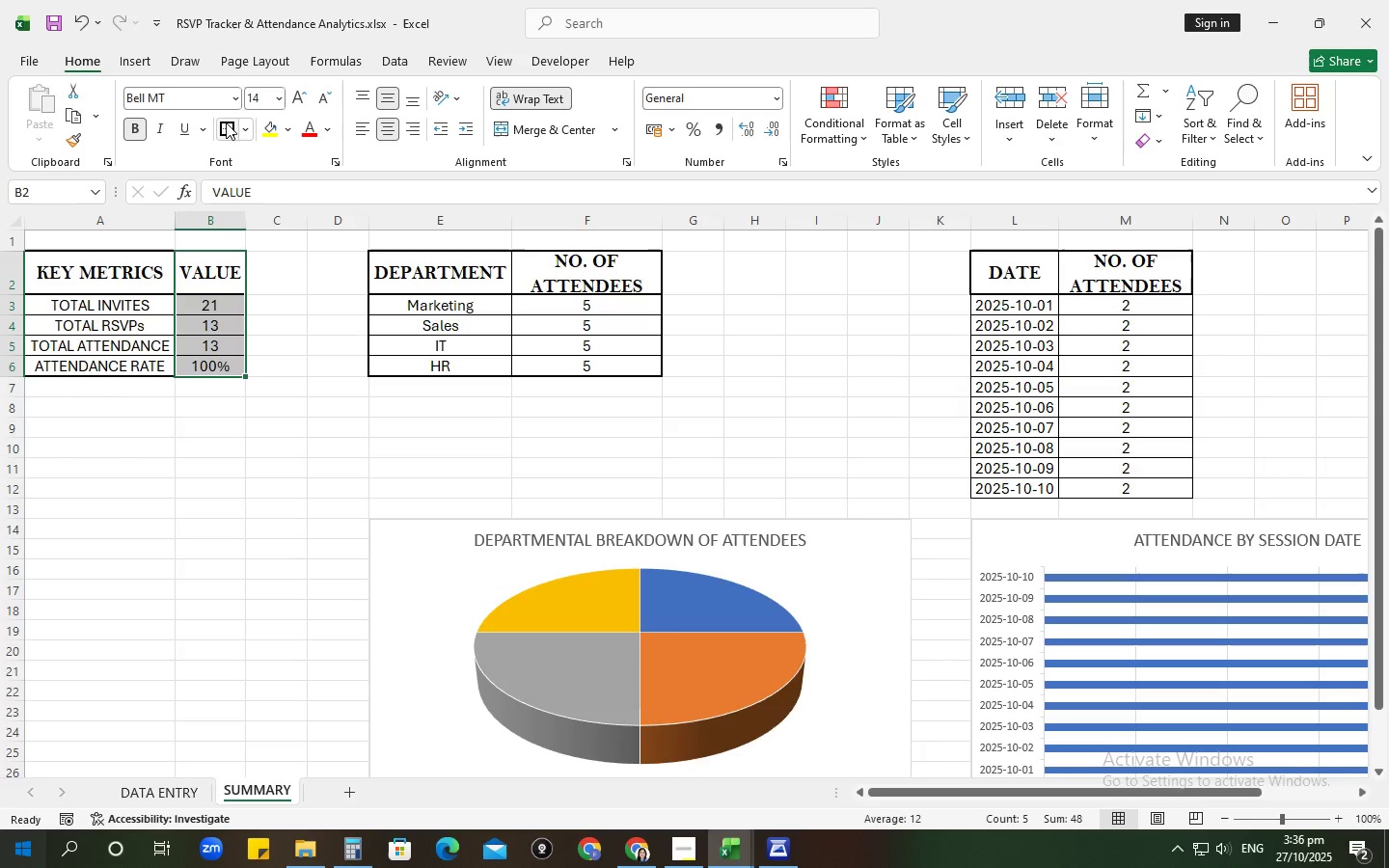 
left_click_drag(start_coordinate=[224, 124], to_coordinate=[227, 130])
 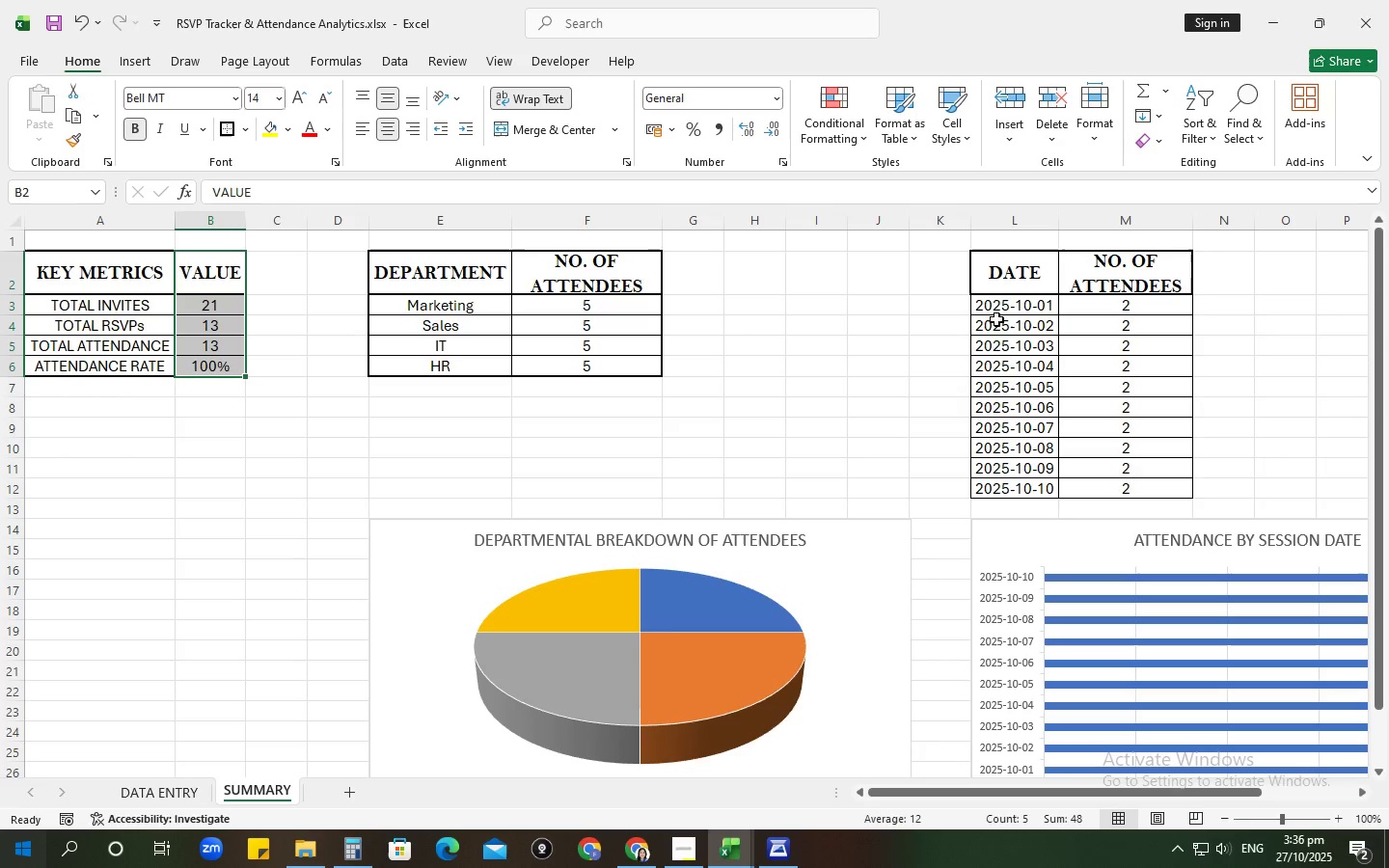 
left_click_drag(start_coordinate=[1004, 306], to_coordinate=[1099, 495])
 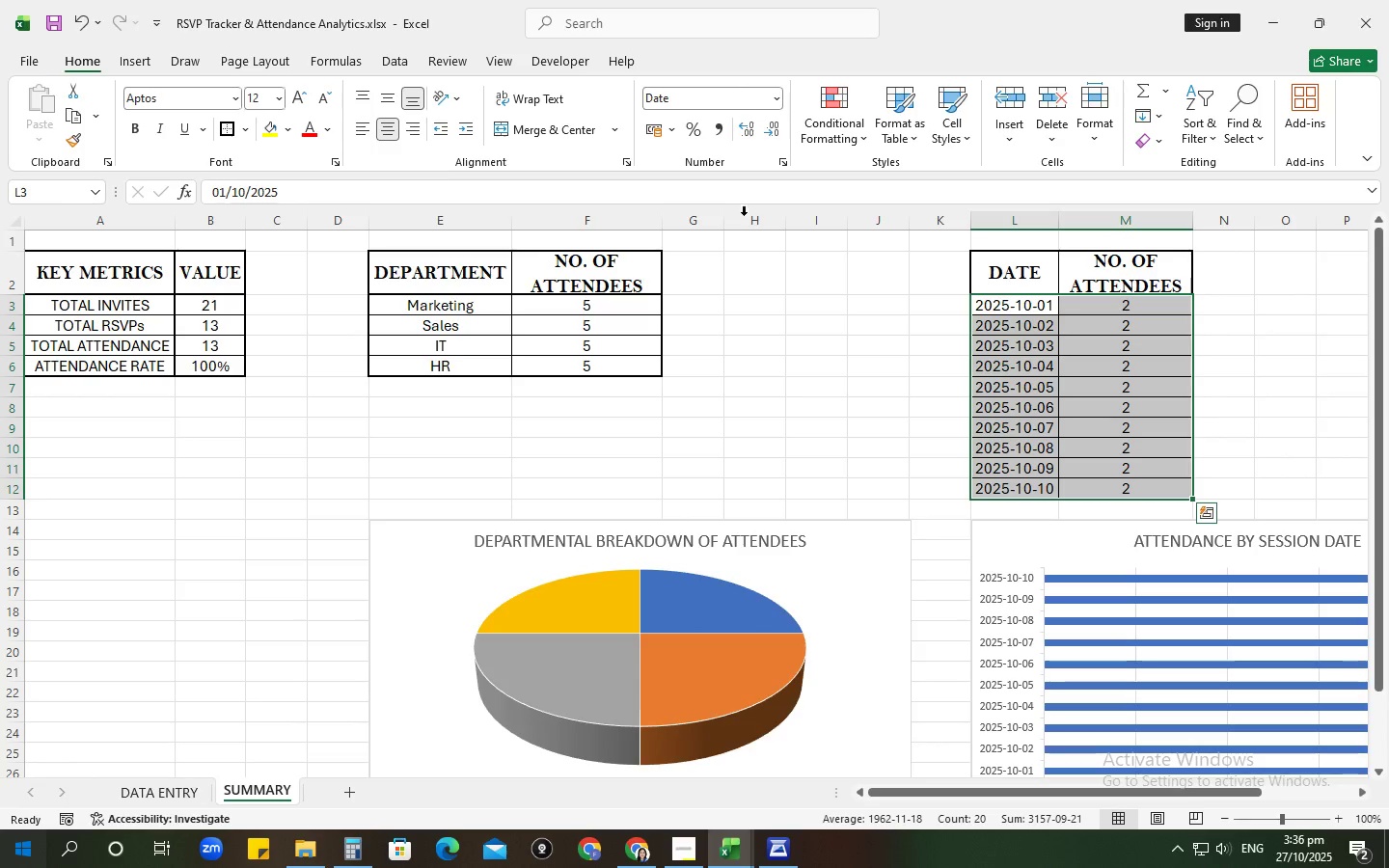 
left_click_drag(start_coordinate=[1118, 279], to_coordinate=[1145, 487])
 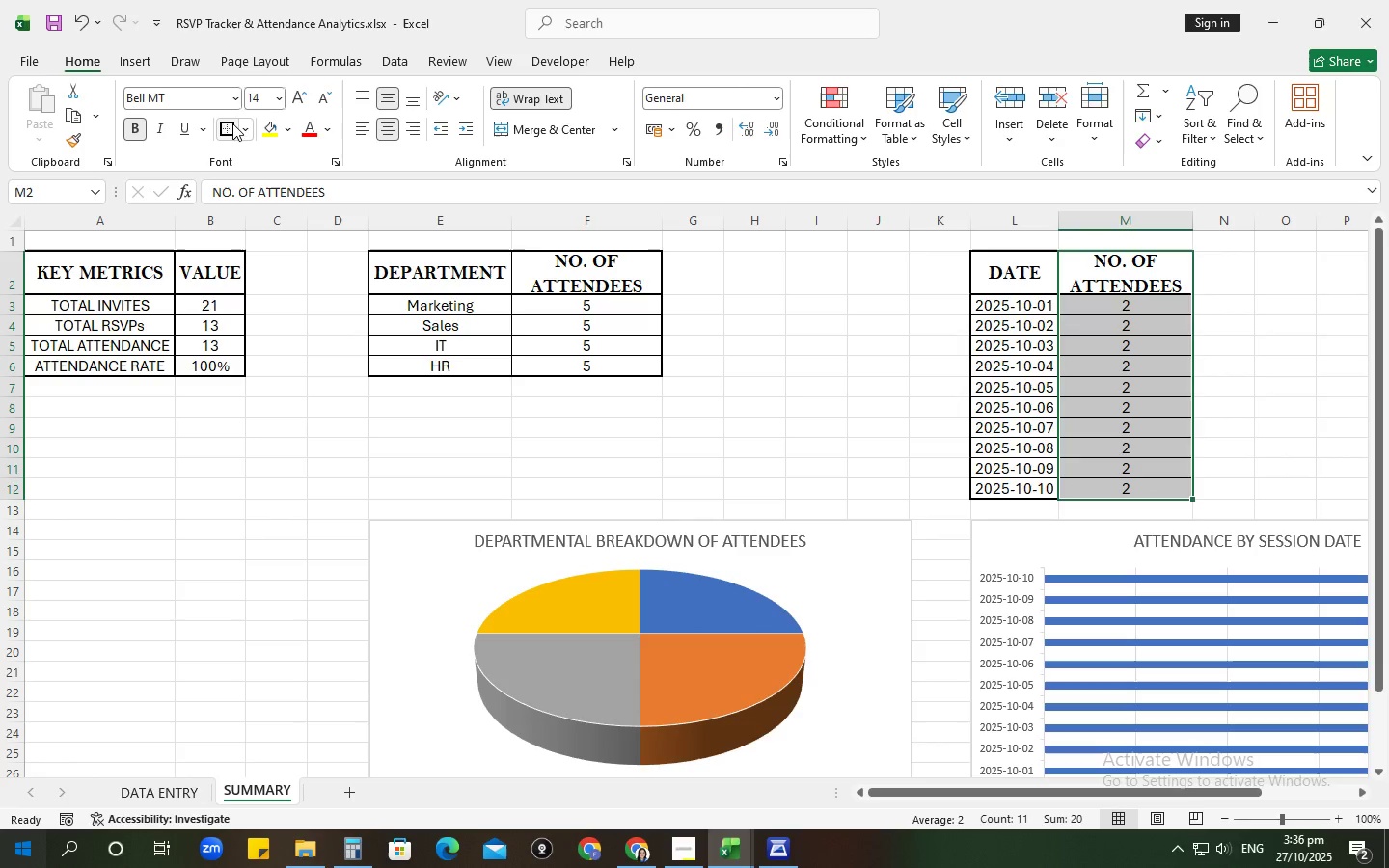 
left_click_drag(start_coordinate=[228, 124], to_coordinate=[232, 129])
 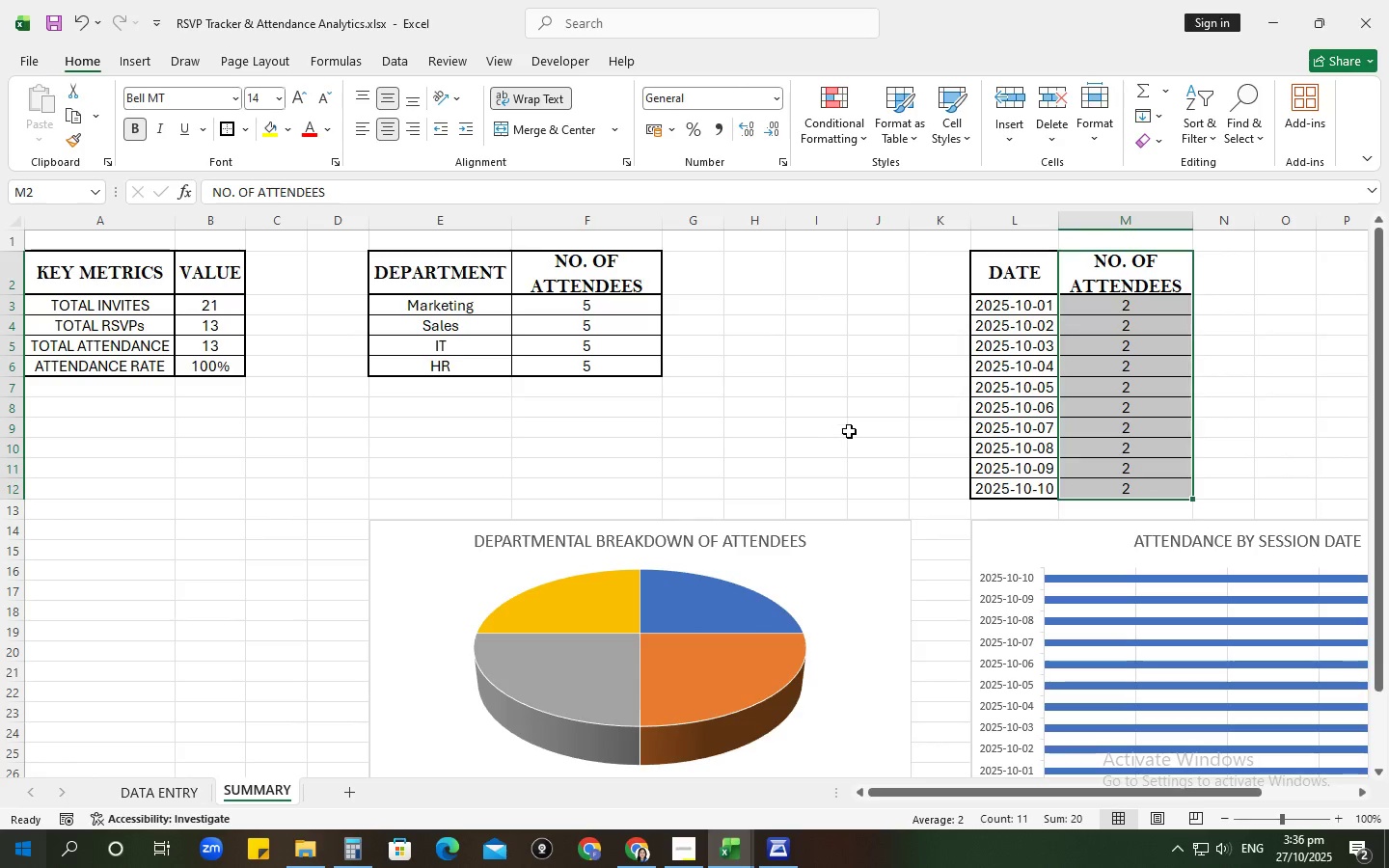 
scroll: coordinate [849, 430], scroll_direction: down, amount: 3.0
 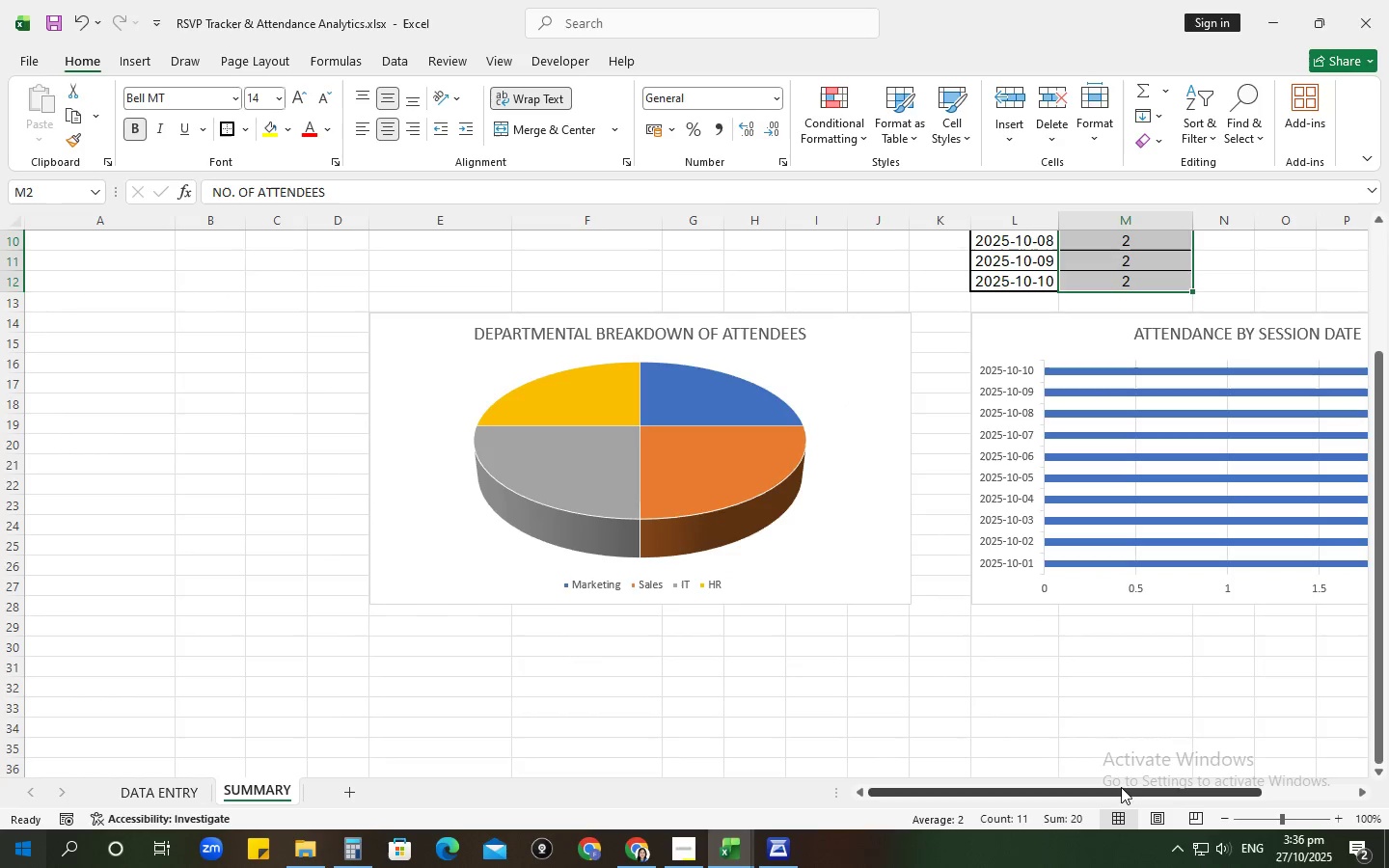 
left_click_drag(start_coordinate=[1118, 787], to_coordinate=[1226, 796])
 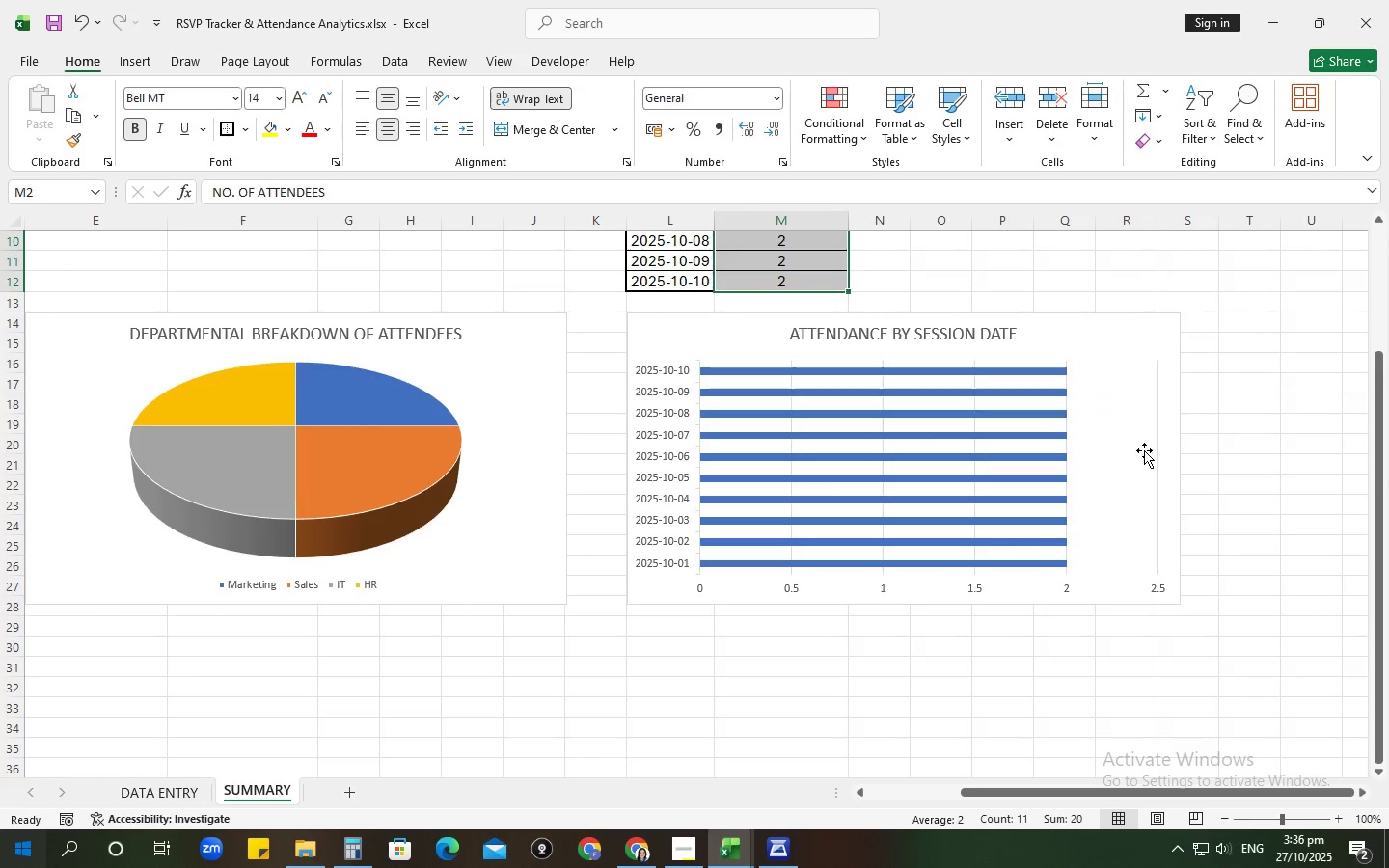 
left_click([1144, 450])
 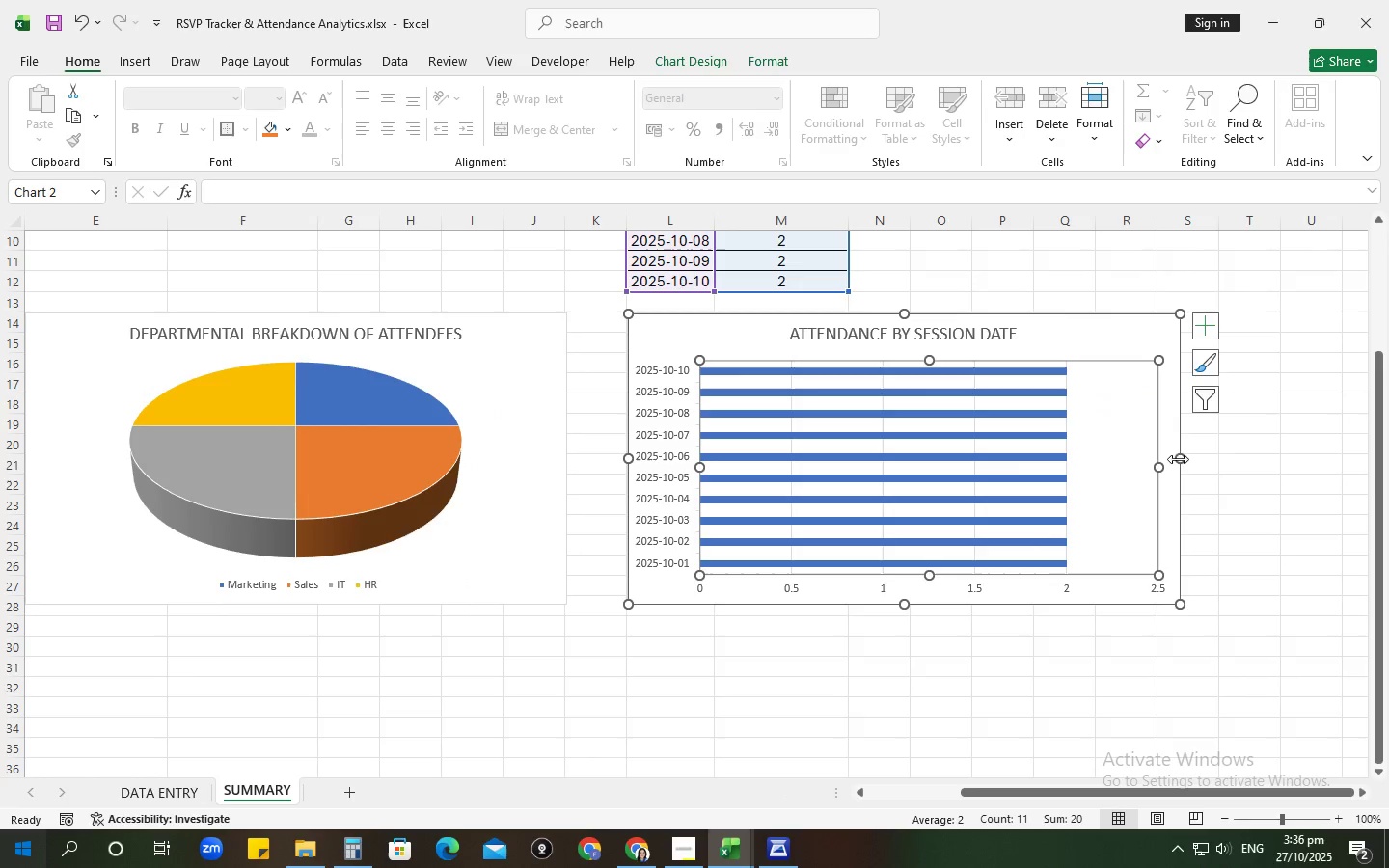 
left_click_drag(start_coordinate=[1178, 459], to_coordinate=[1137, 464])
 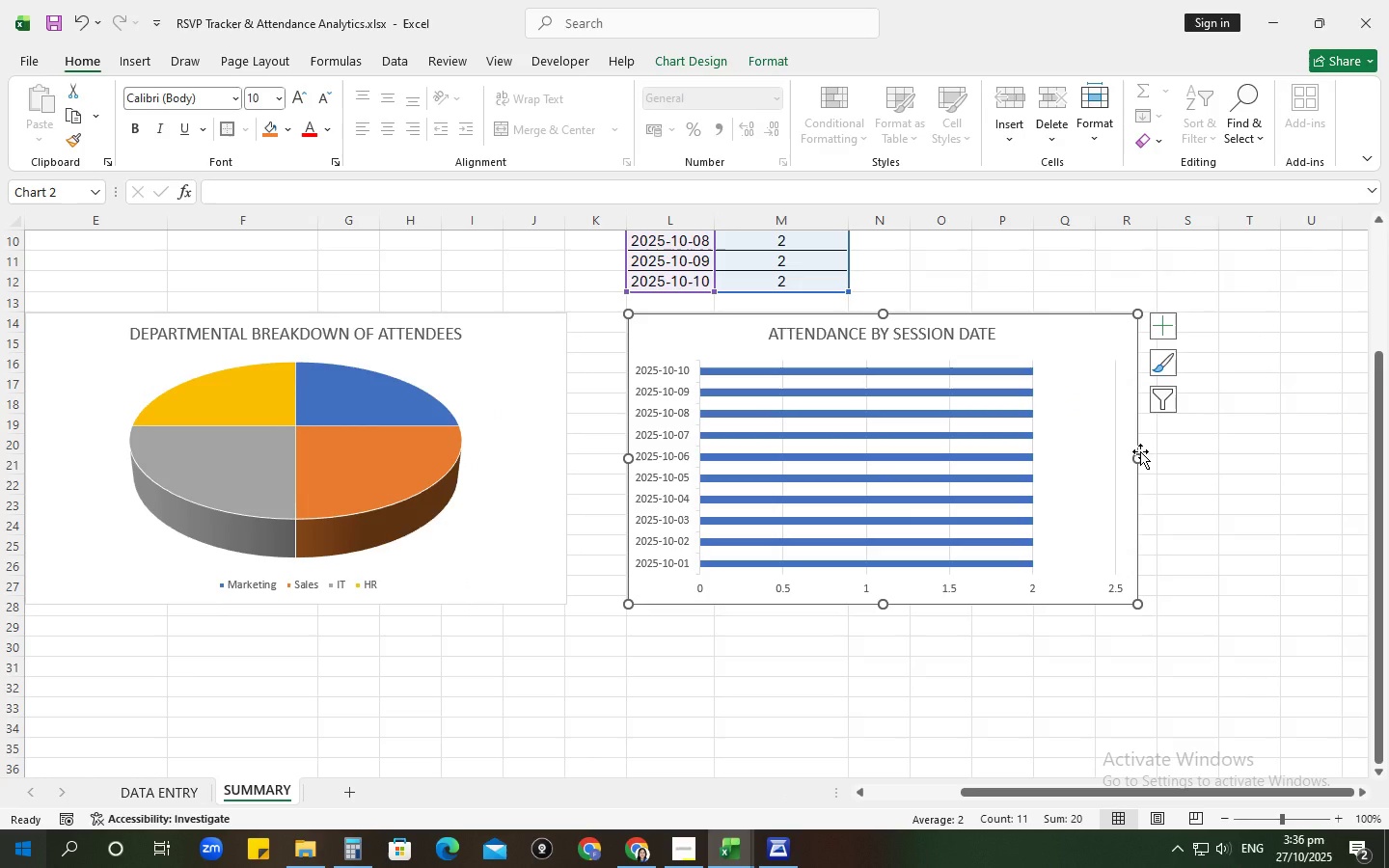 
double_click([1140, 451])
 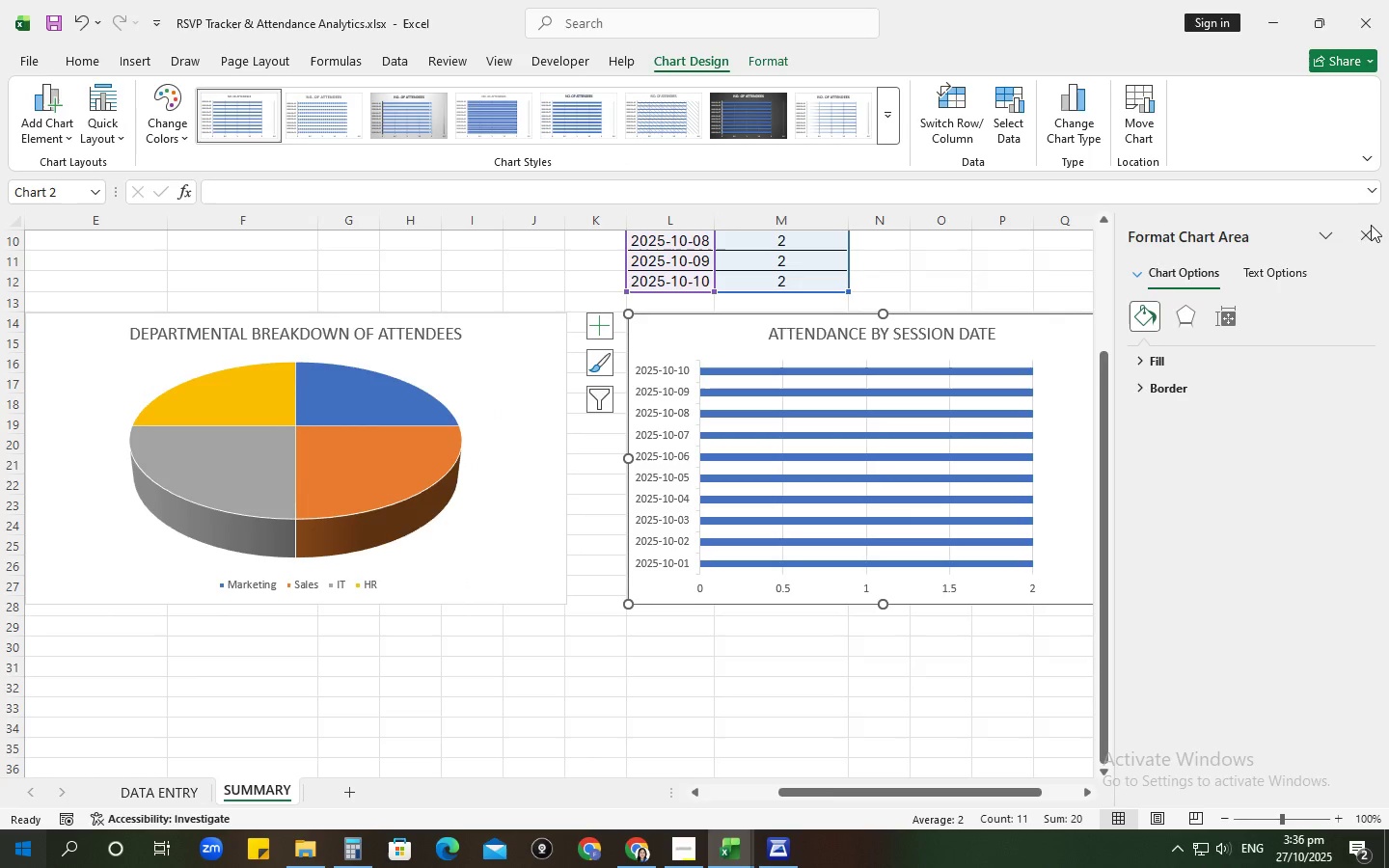 
left_click([1371, 228])
 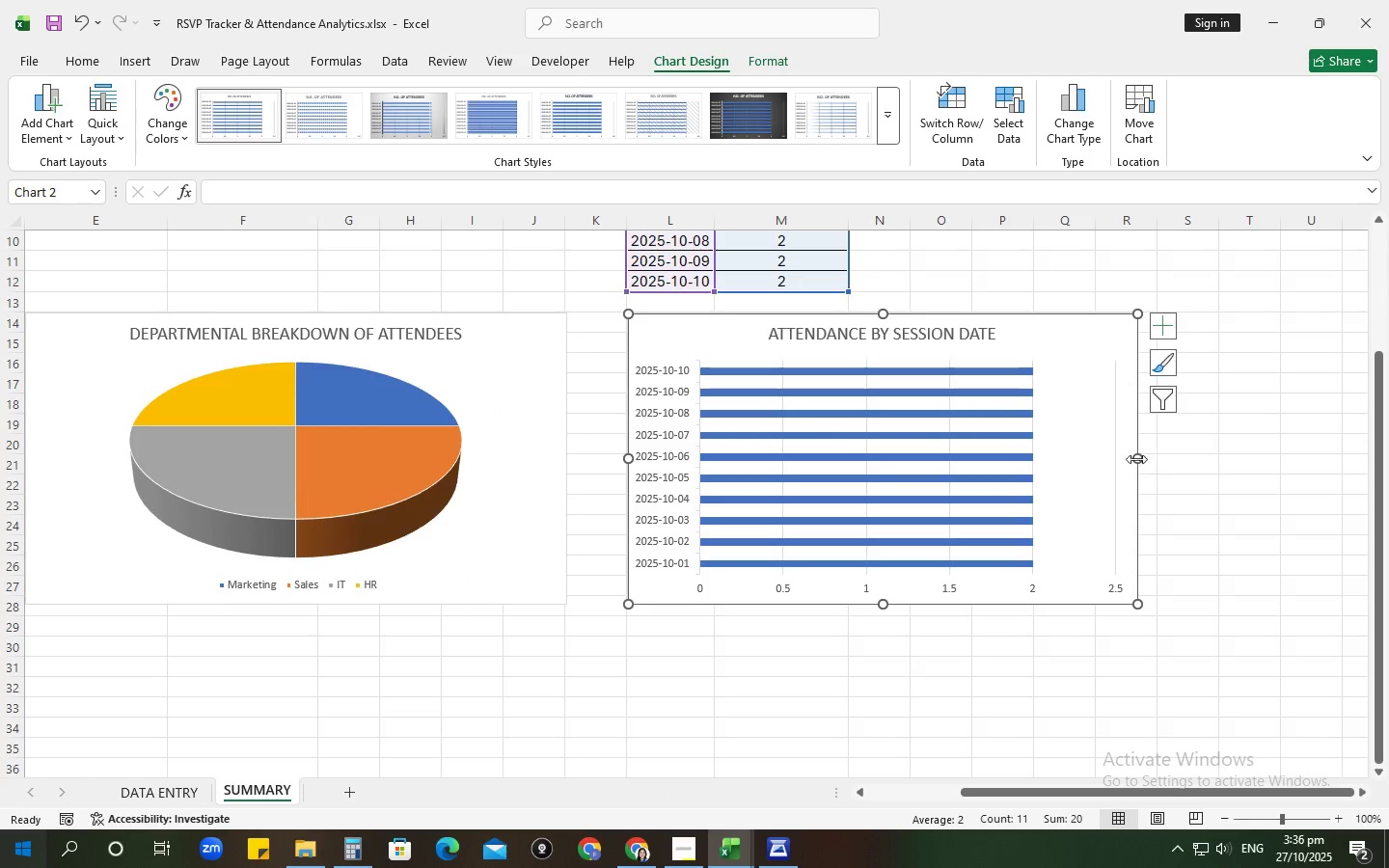 
left_click_drag(start_coordinate=[1134, 456], to_coordinate=[1088, 458])
 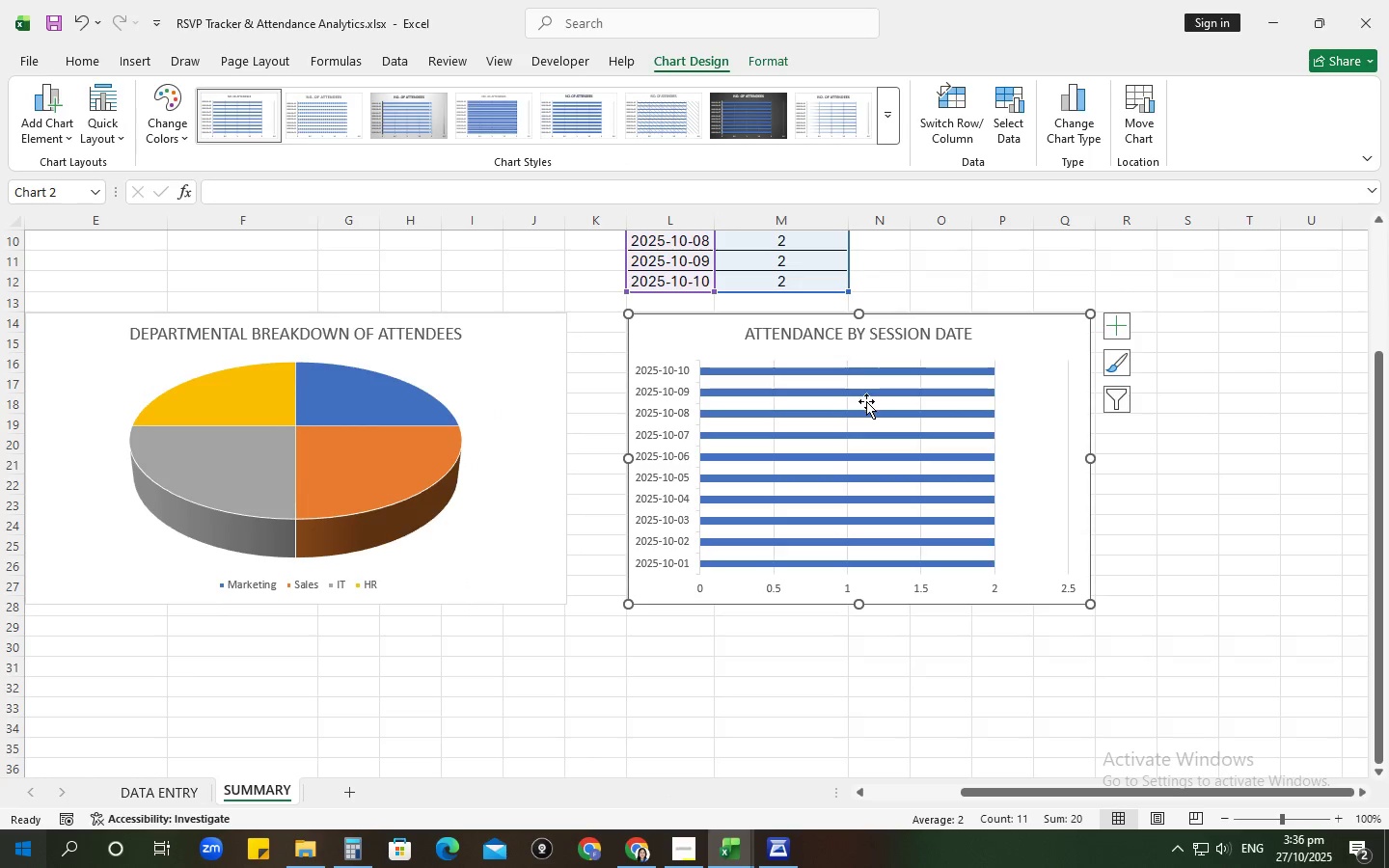 
scroll: coordinate [858, 396], scroll_direction: up, amount: 3.0
 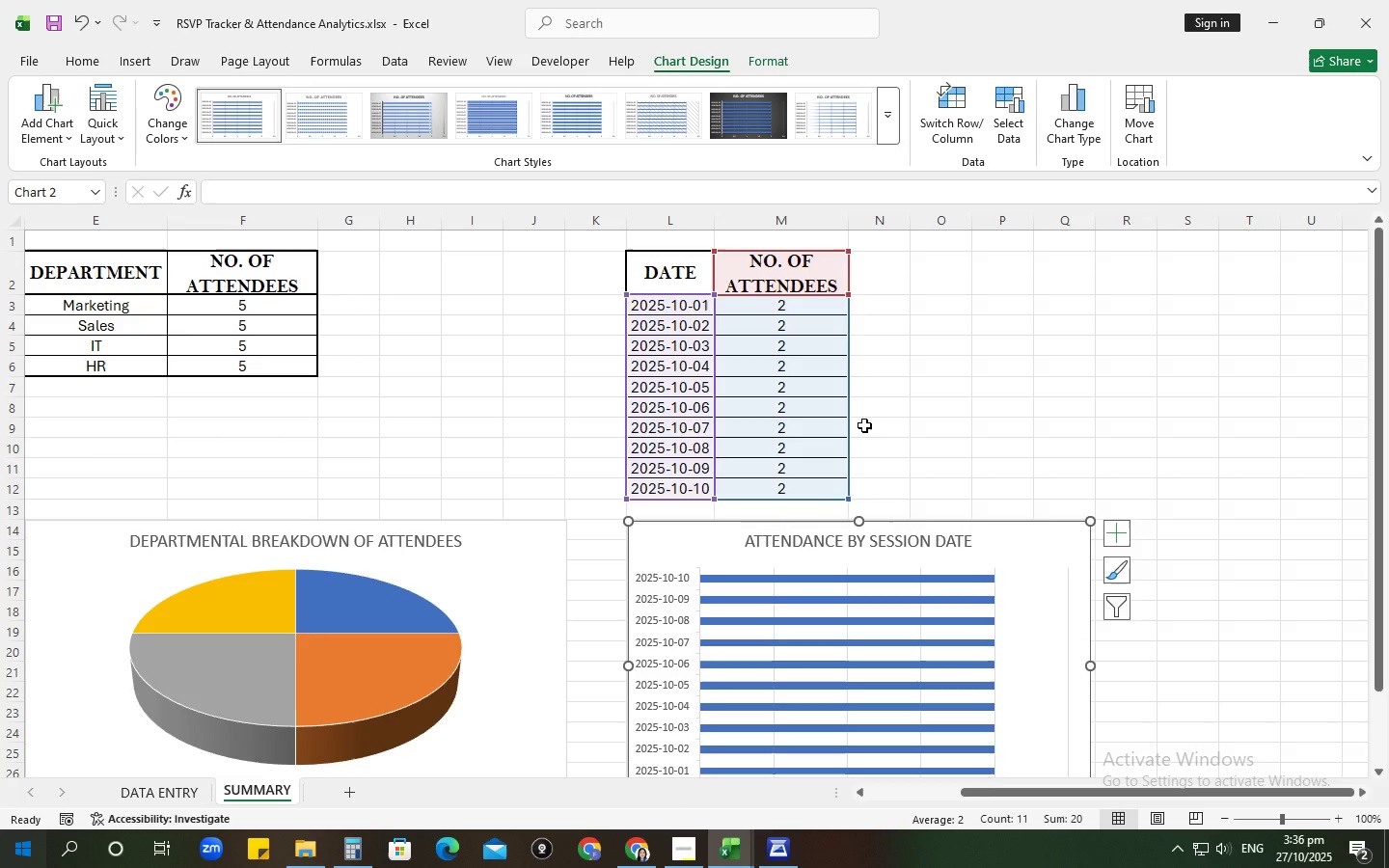 
scroll: coordinate [872, 436], scroll_direction: down, amount: 2.0
 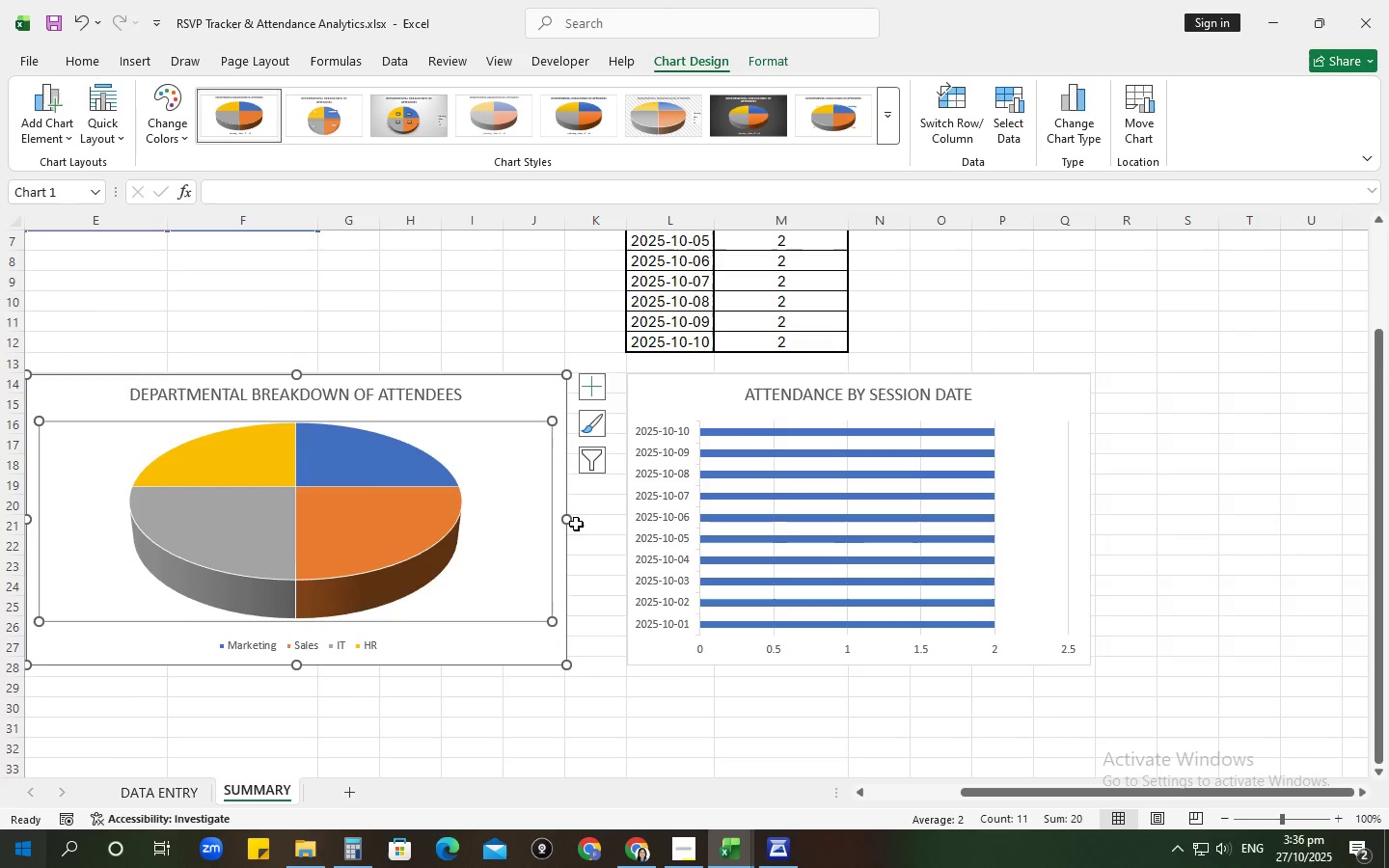 
left_click_drag(start_coordinate=[569, 519], to_coordinate=[490, 524])
 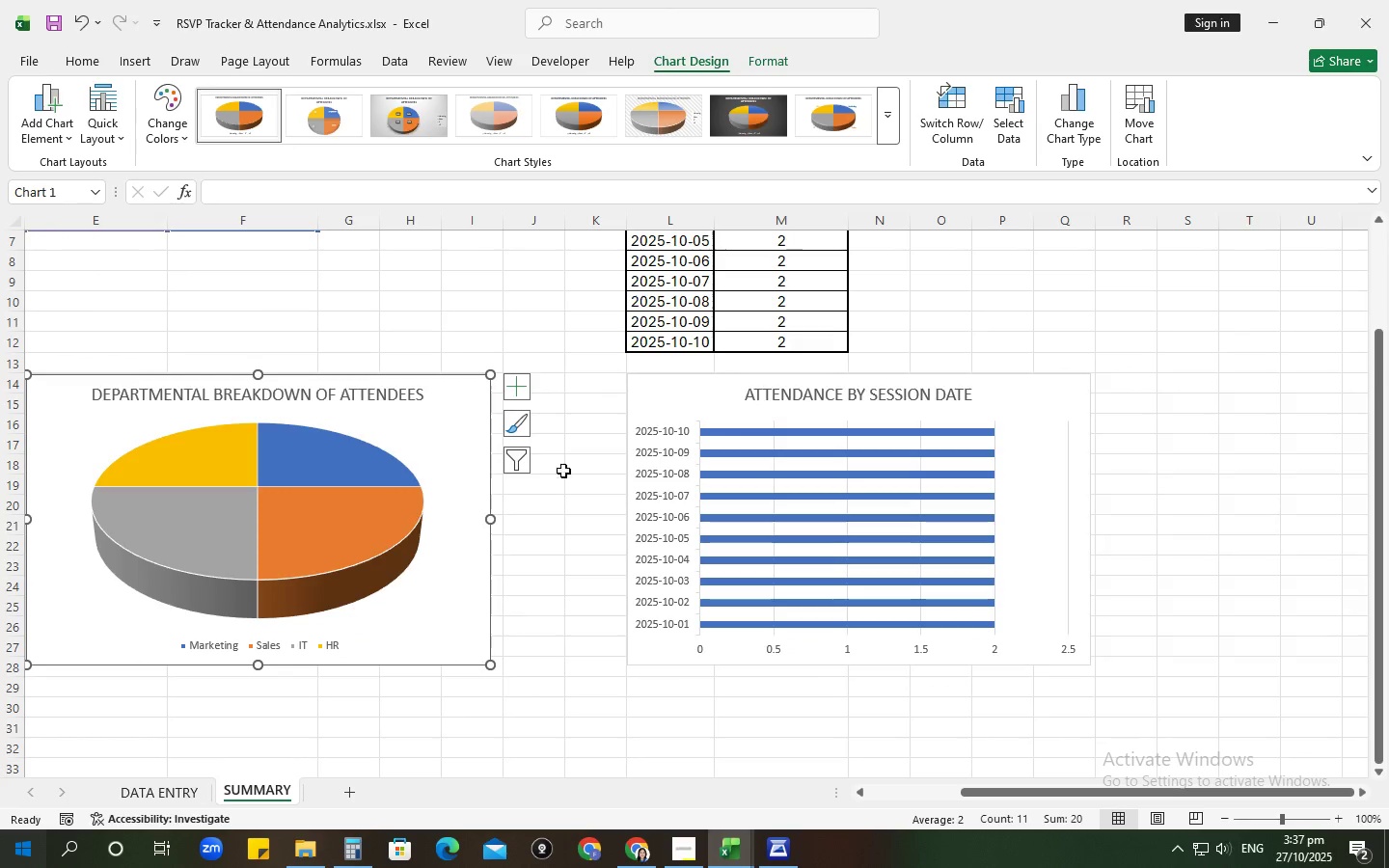 
scroll: coordinate [569, 467], scroll_direction: up, amount: 3.0
 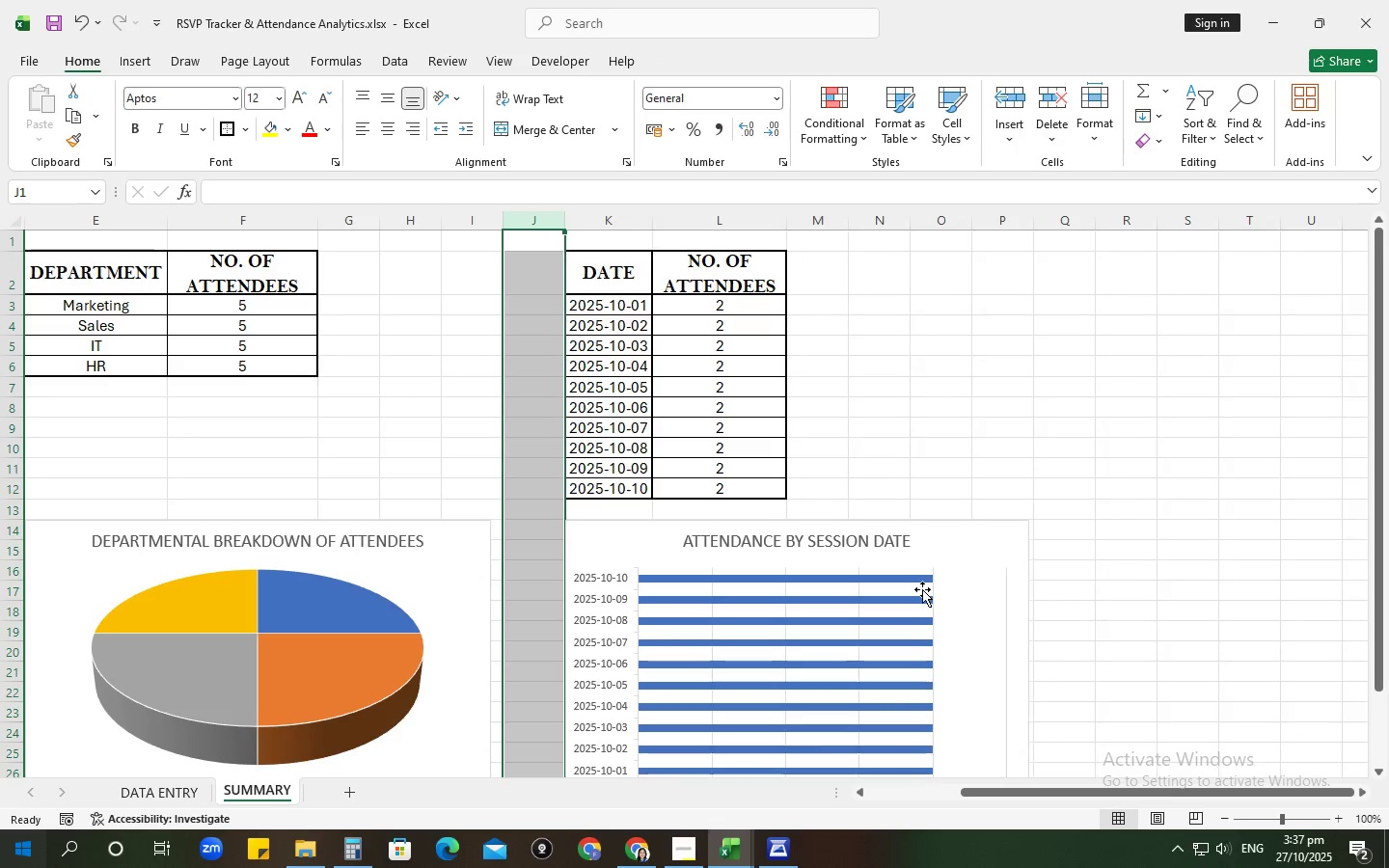 
left_click([977, 467])
 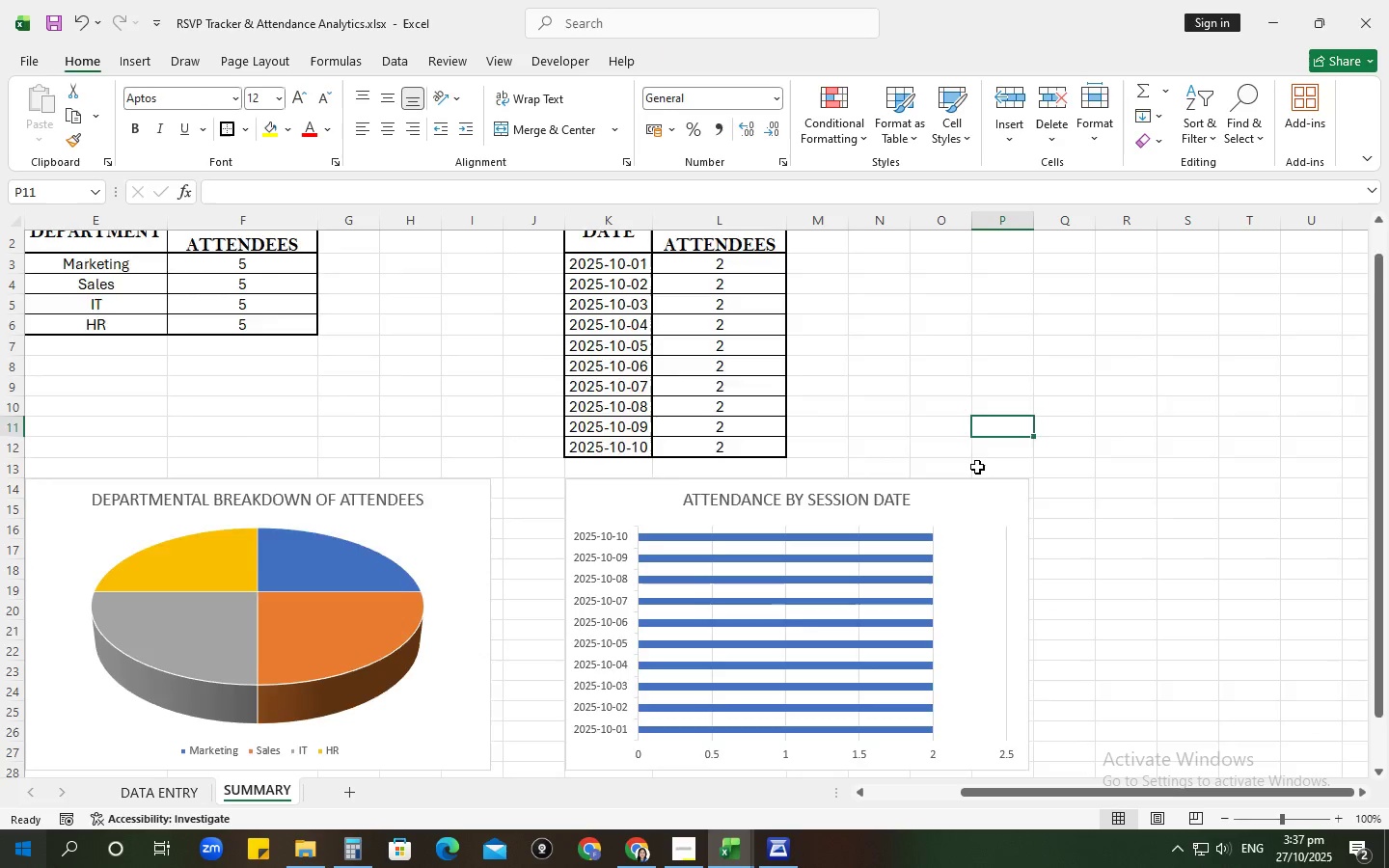 
scroll: coordinate [977, 467], scroll_direction: down, amount: 2.0
 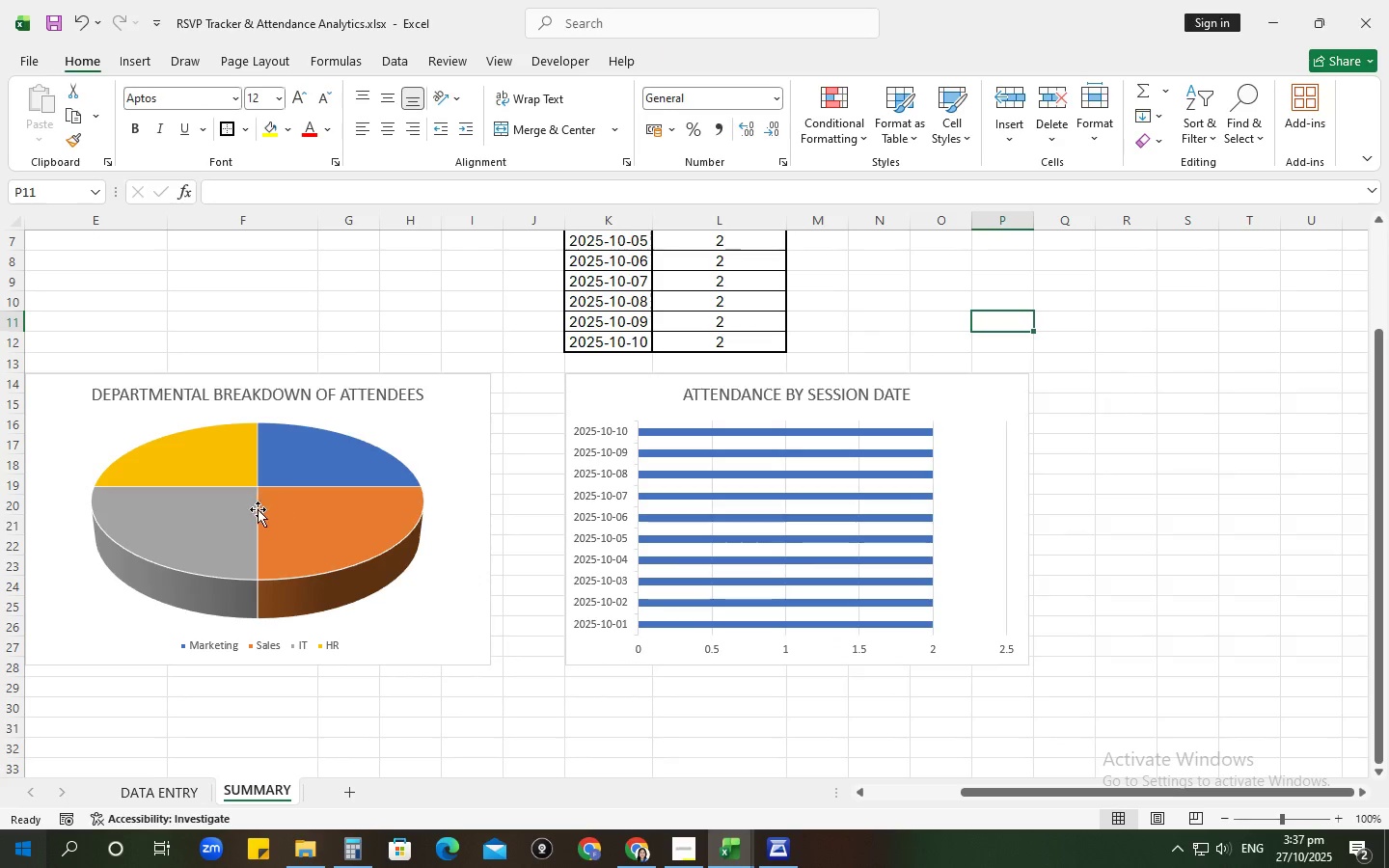 
left_click_drag(start_coordinate=[413, 487], to_coordinate=[419, 482])
 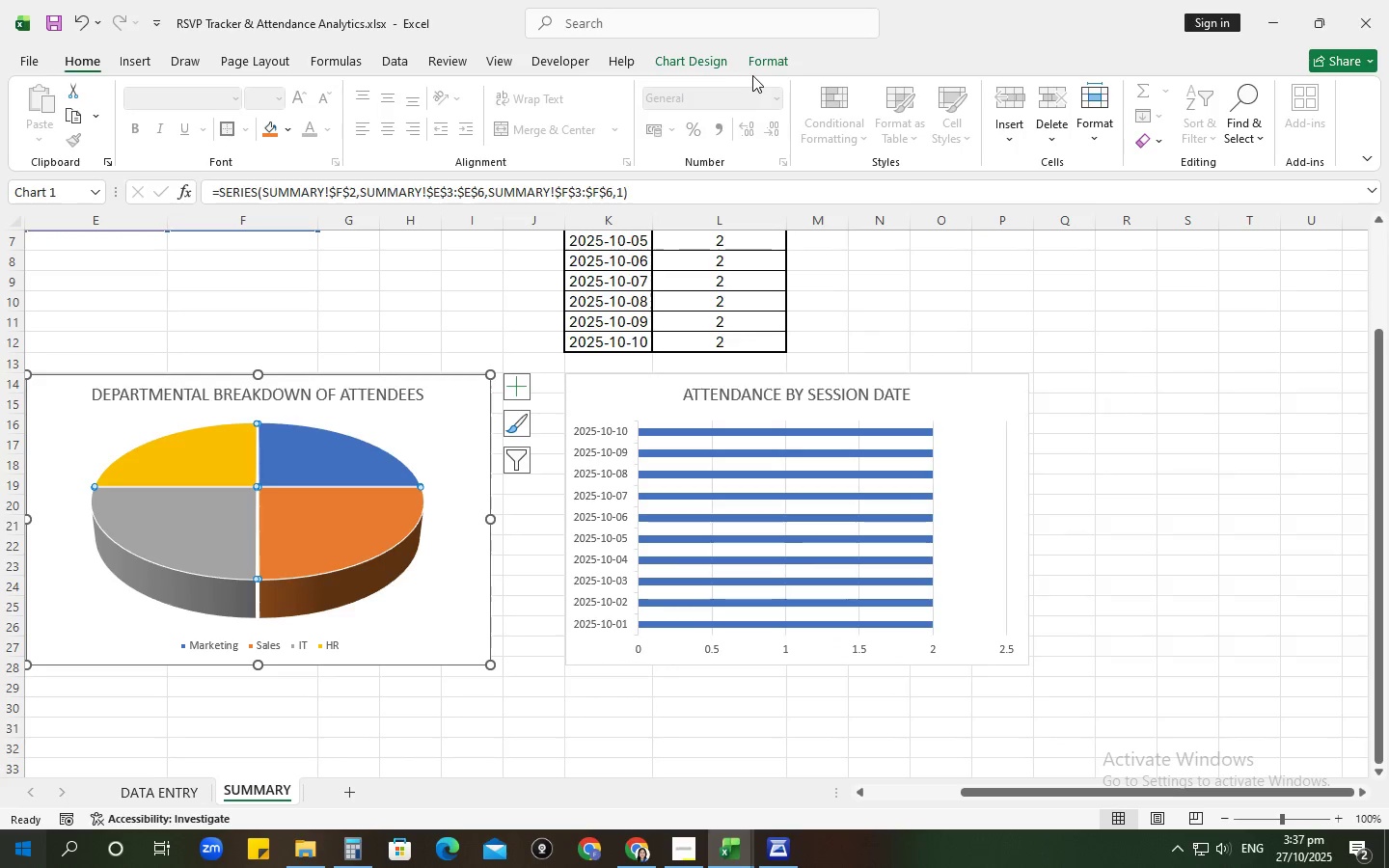 
left_click([761, 65])
 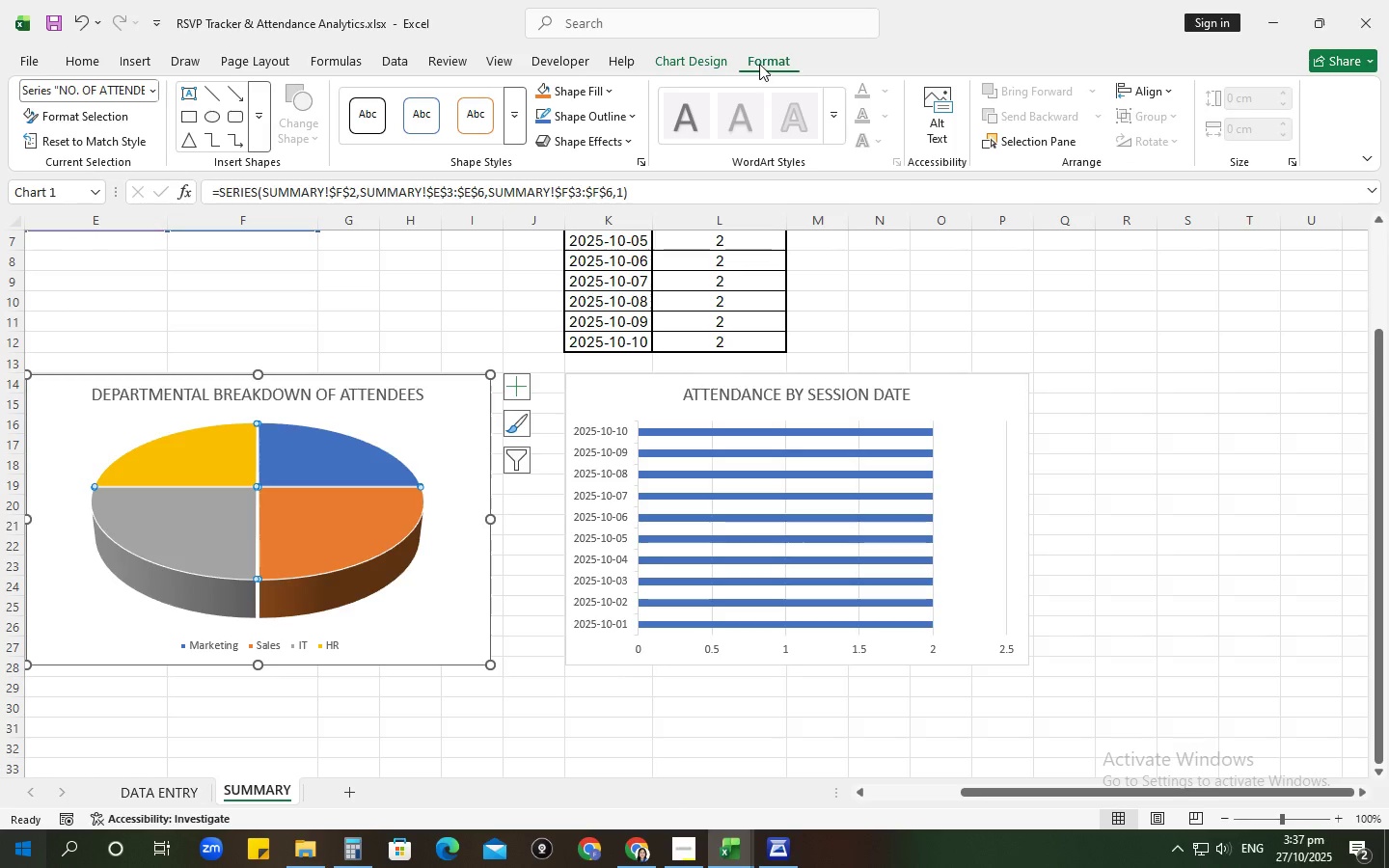 
left_click([707, 55])
 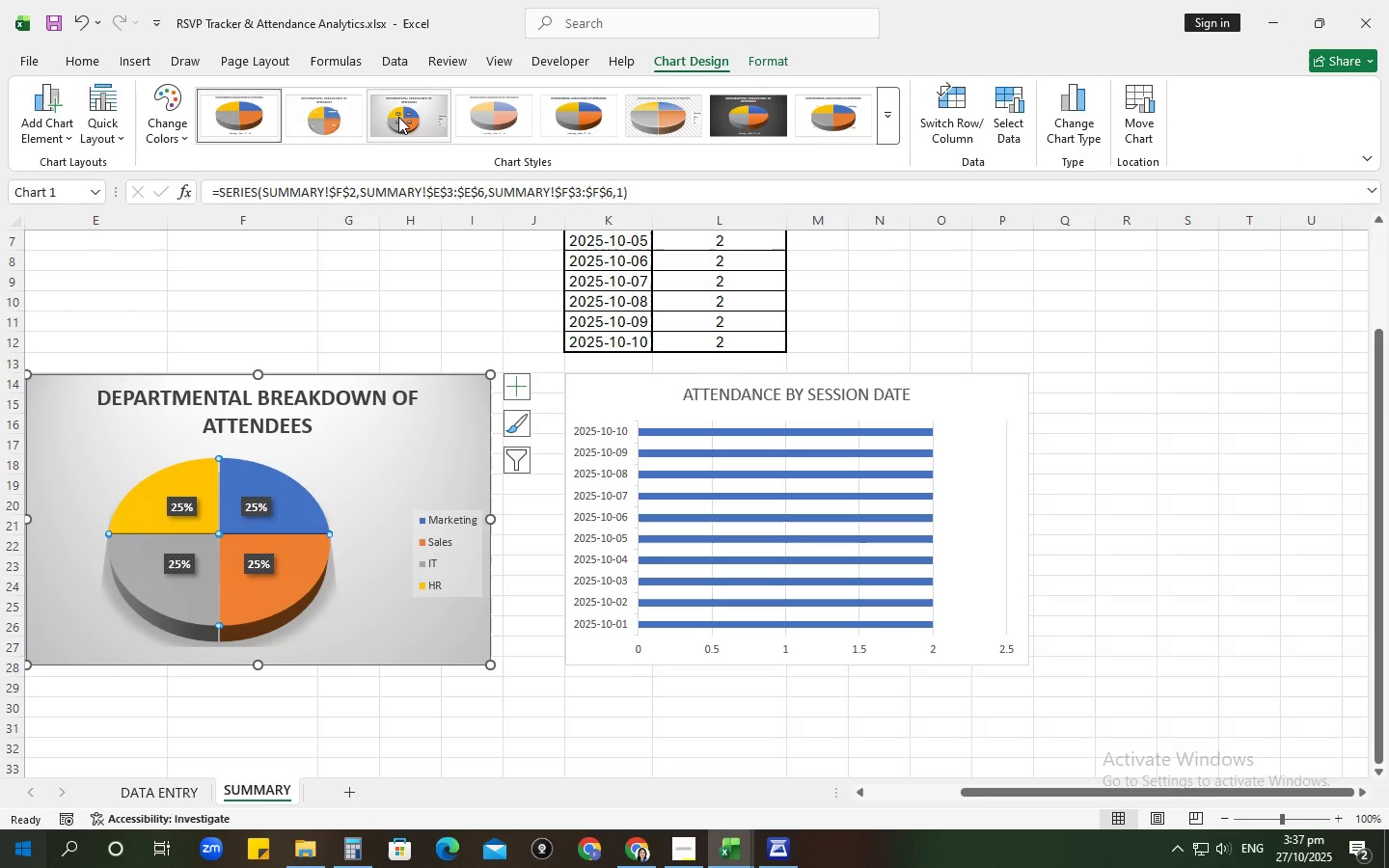 
left_click([398, 117])
 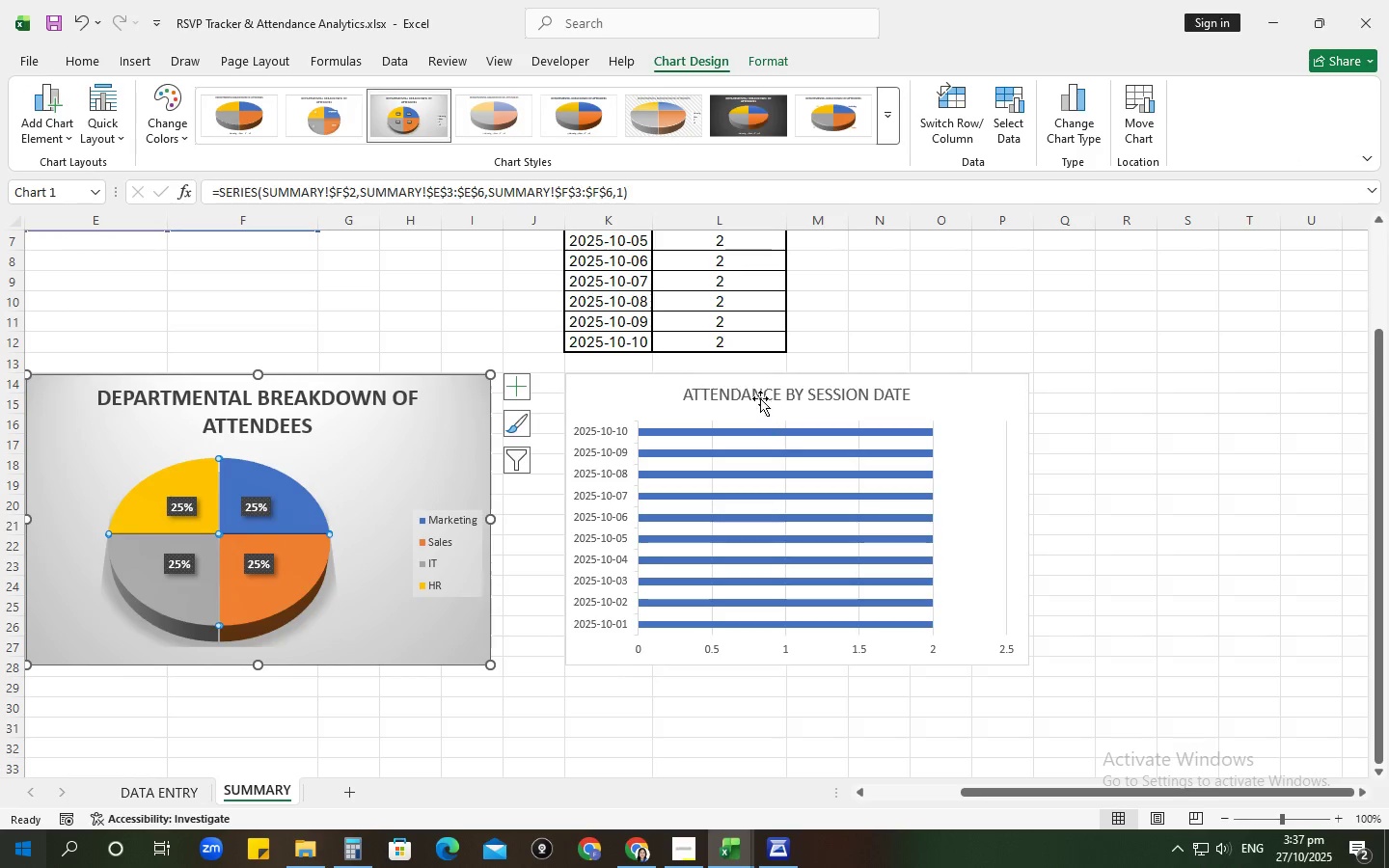 
left_click([760, 398])
 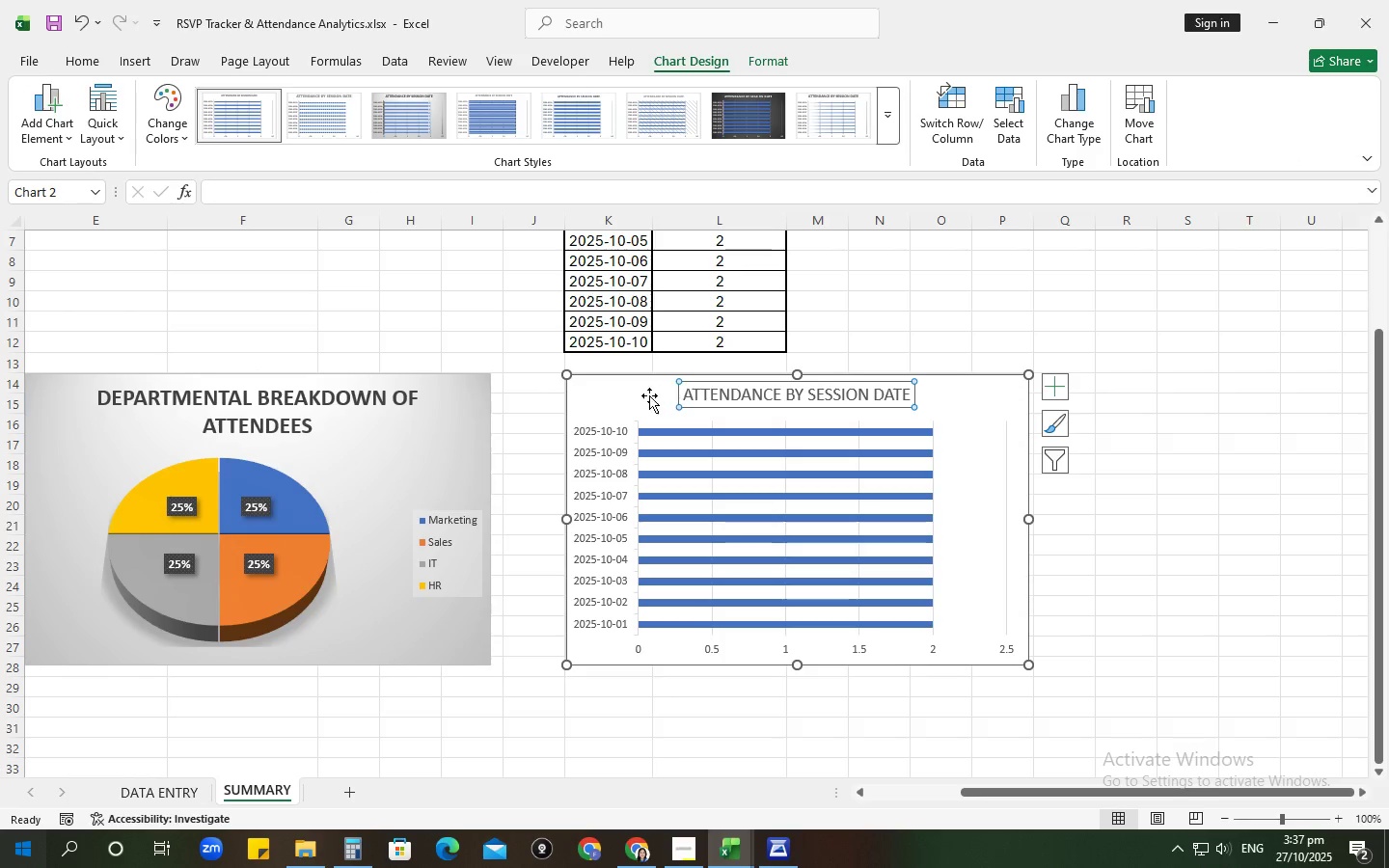 
left_click([648, 394])
 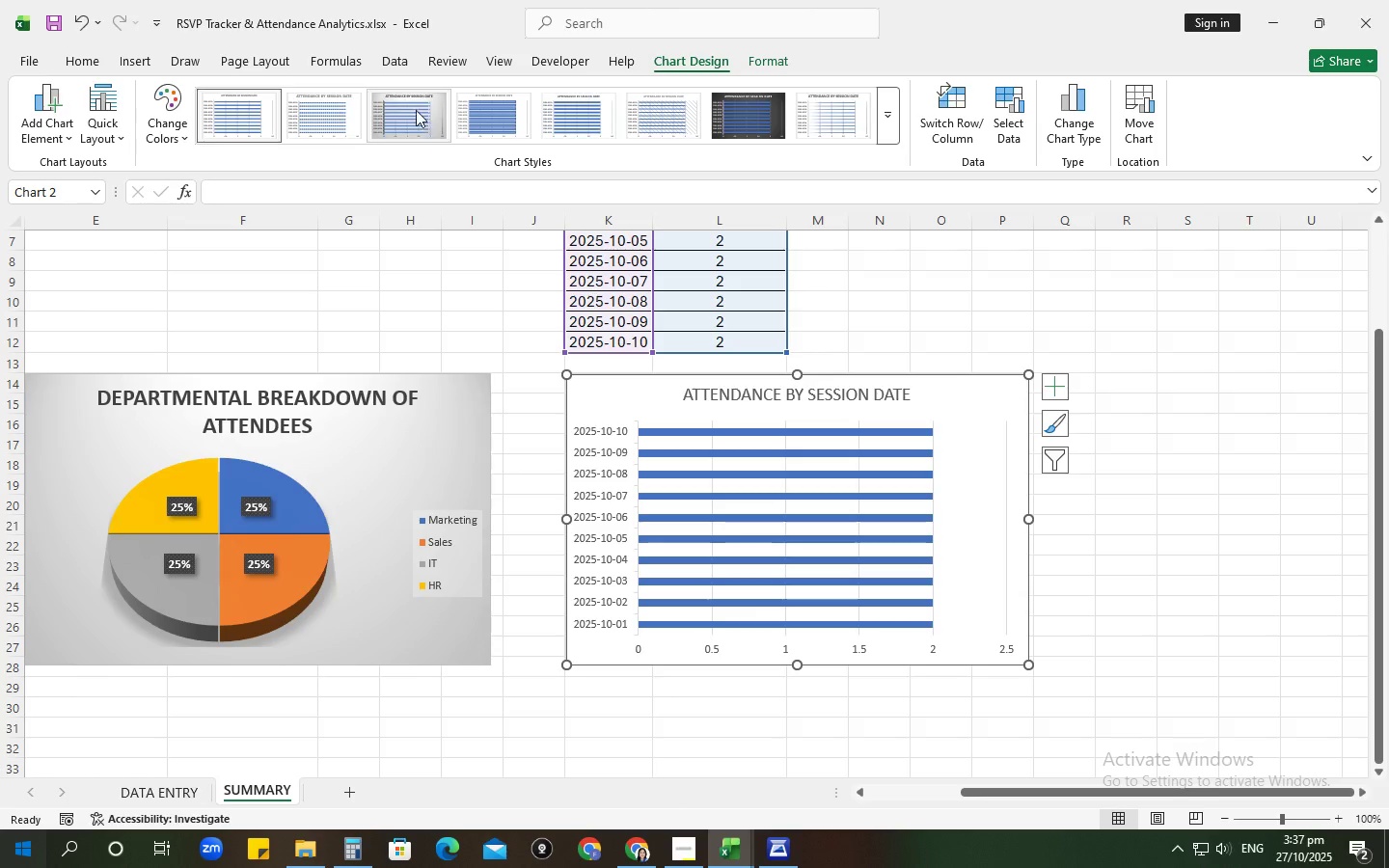 
left_click([416, 109])
 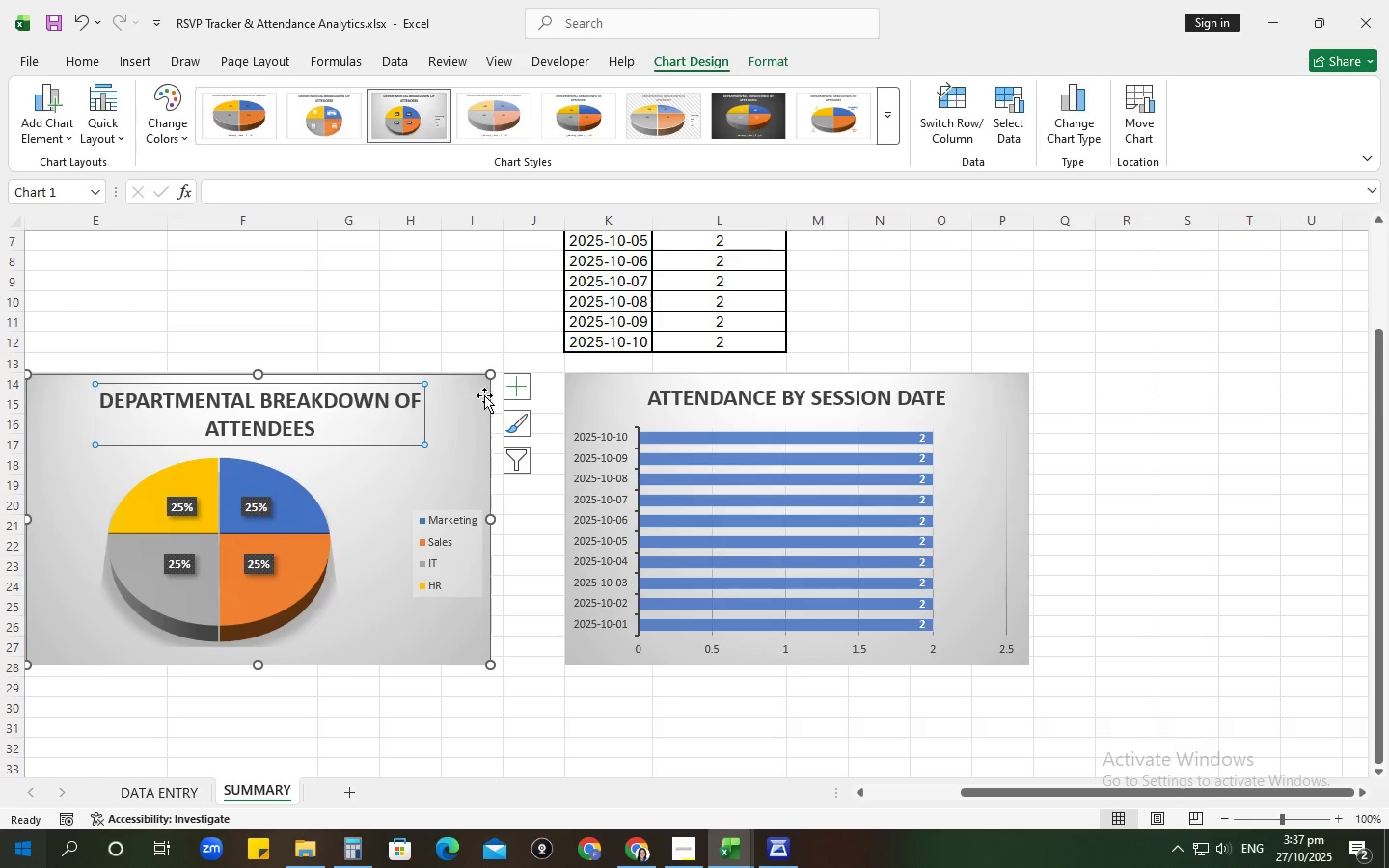 
key(Control+Z)
 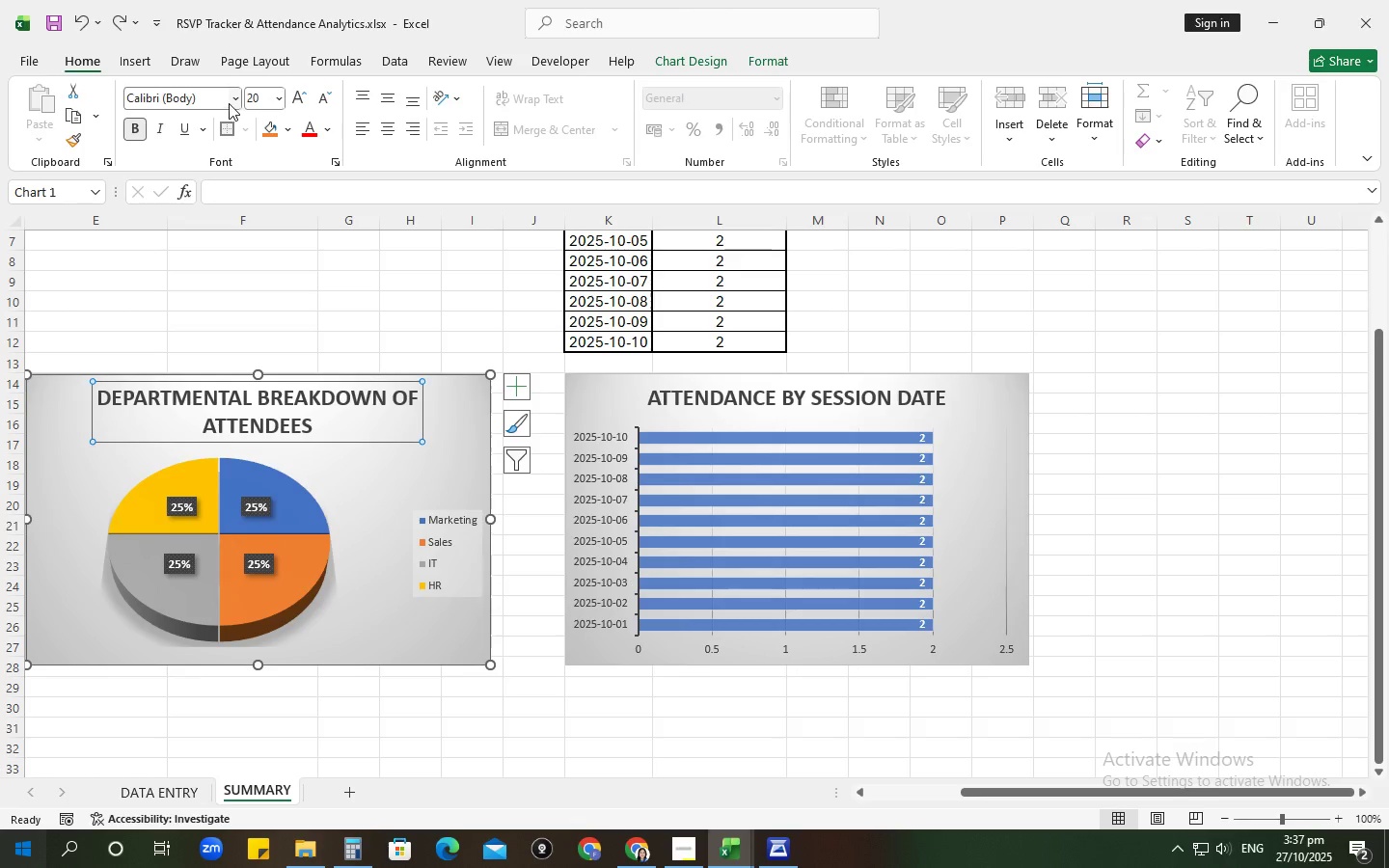 
scroll: coordinate [291, 394], scroll_direction: down, amount: 8.0
 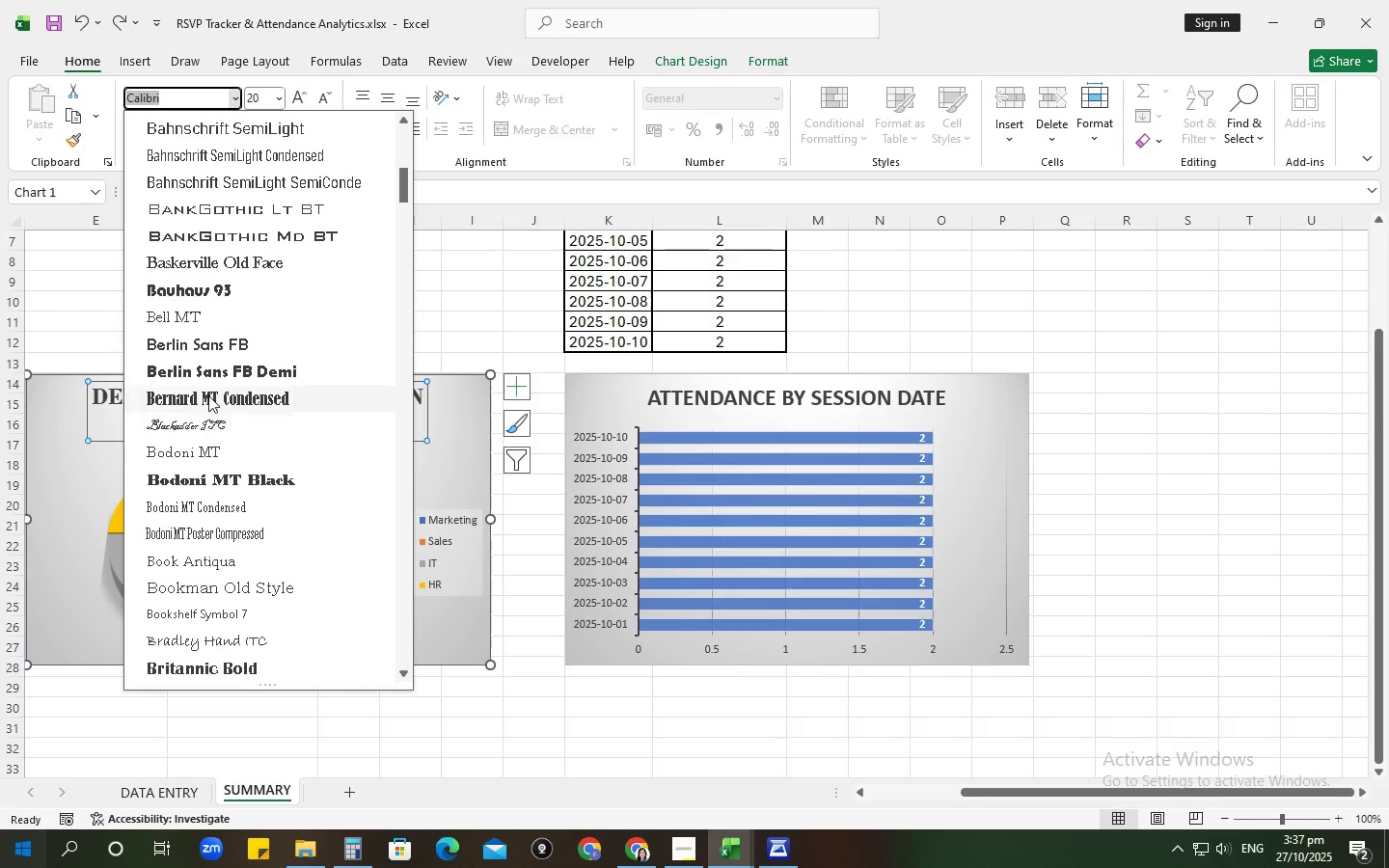 
left_click_drag(start_coordinate=[201, 302], to_coordinate=[206, 315])
 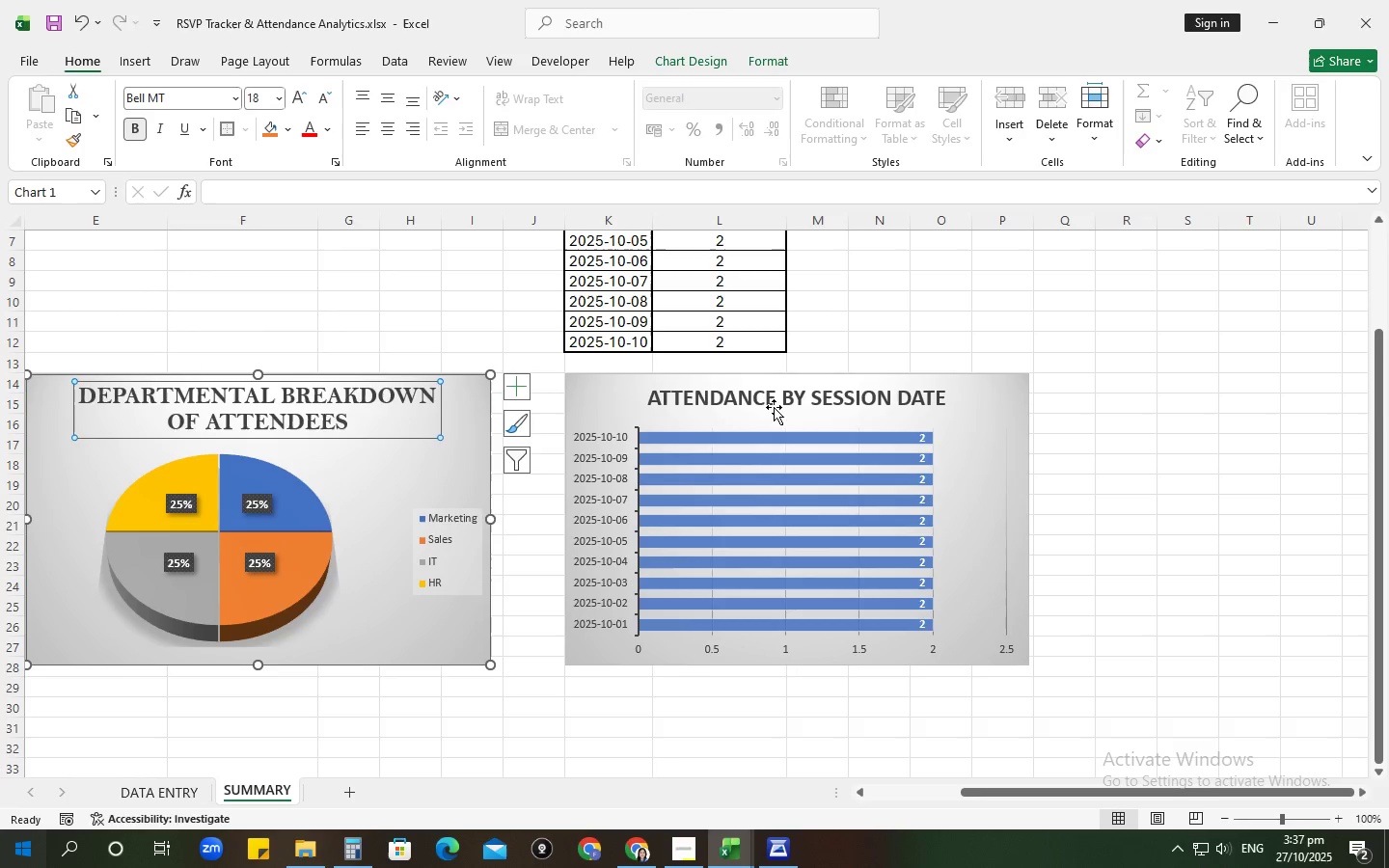 
left_click([773, 403])
 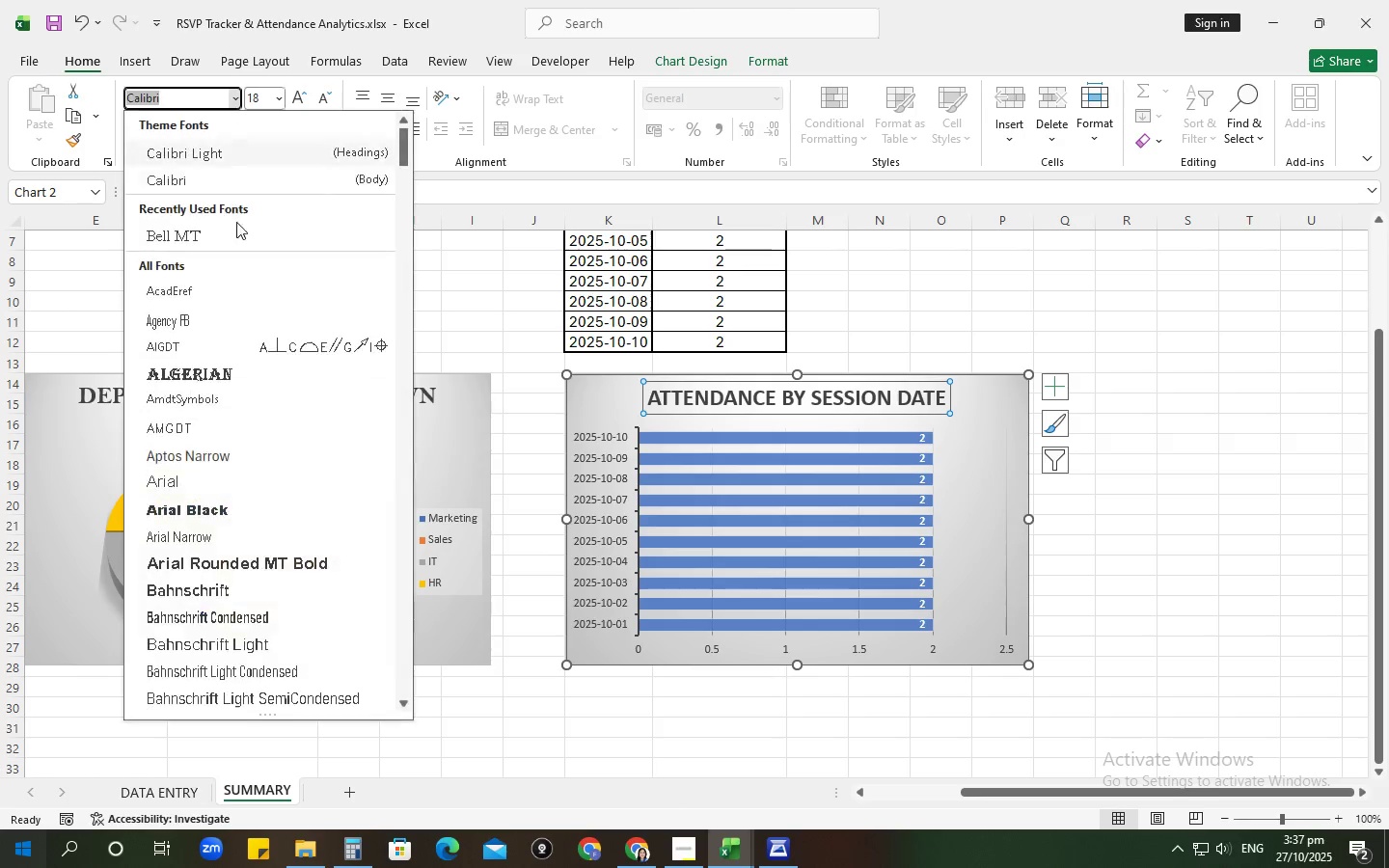 
scroll: coordinate [235, 535], scroll_direction: down, amount: 6.0
 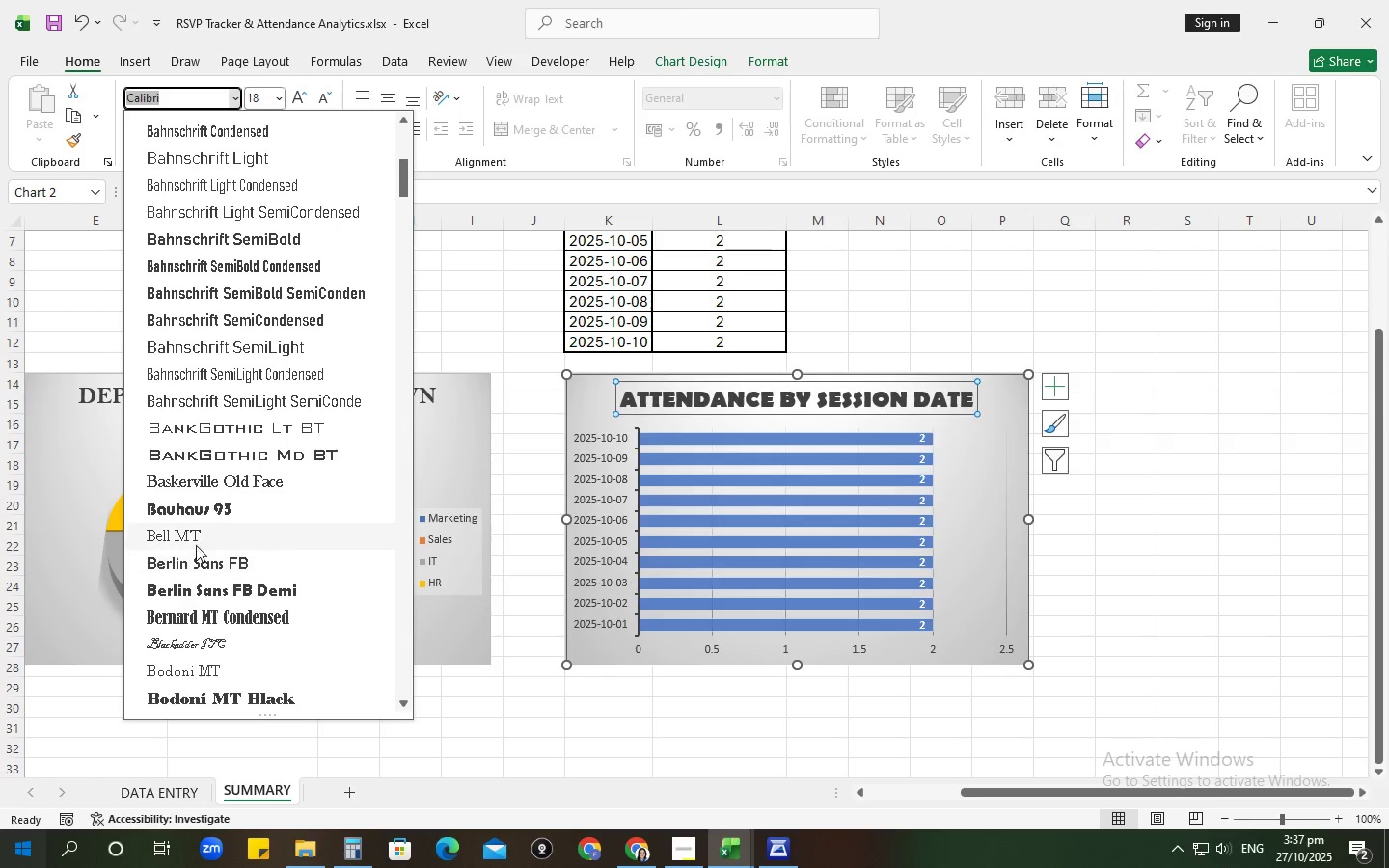 
left_click([196, 543])
 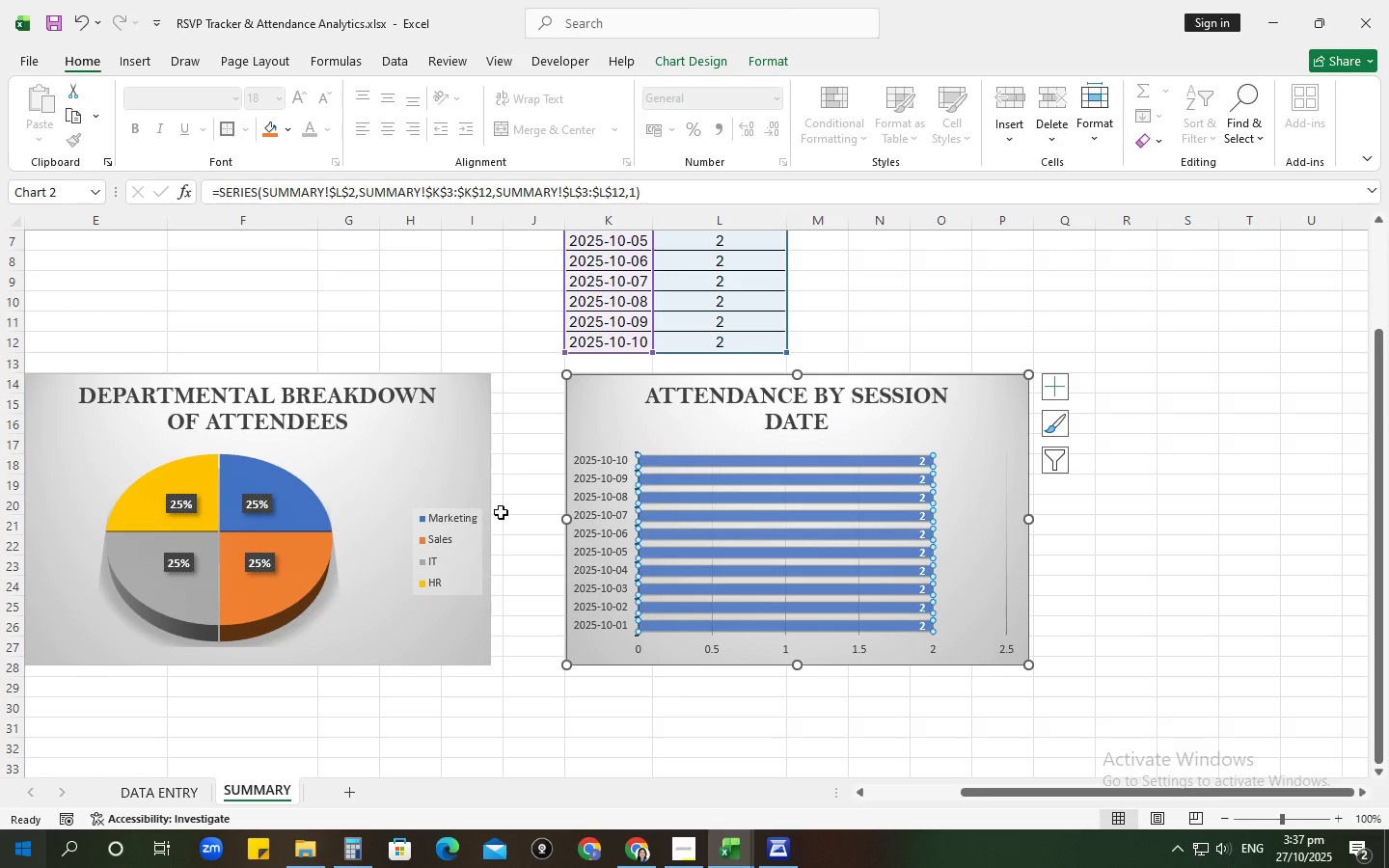 
left_click([357, 458])
 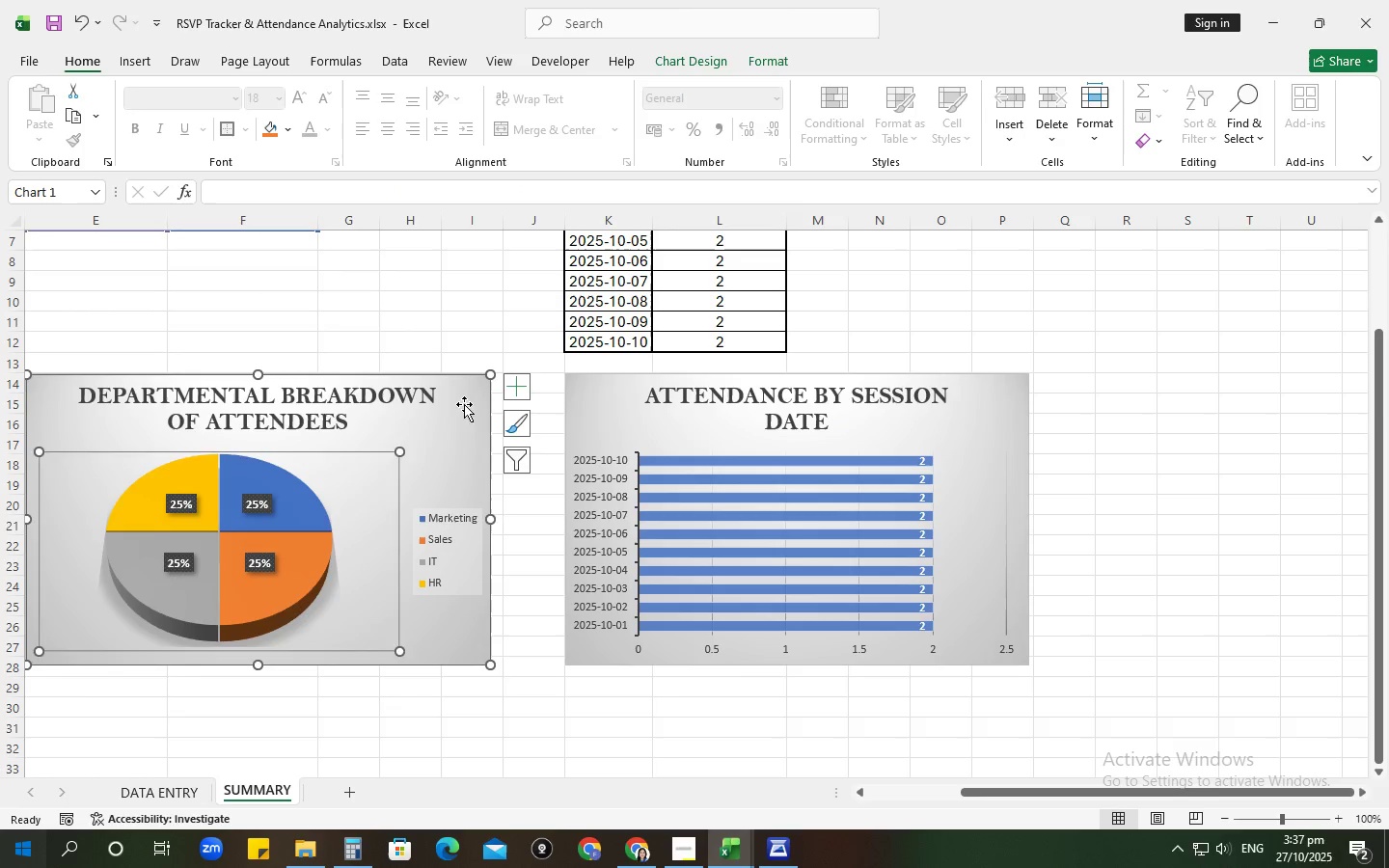 
left_click([464, 404])
 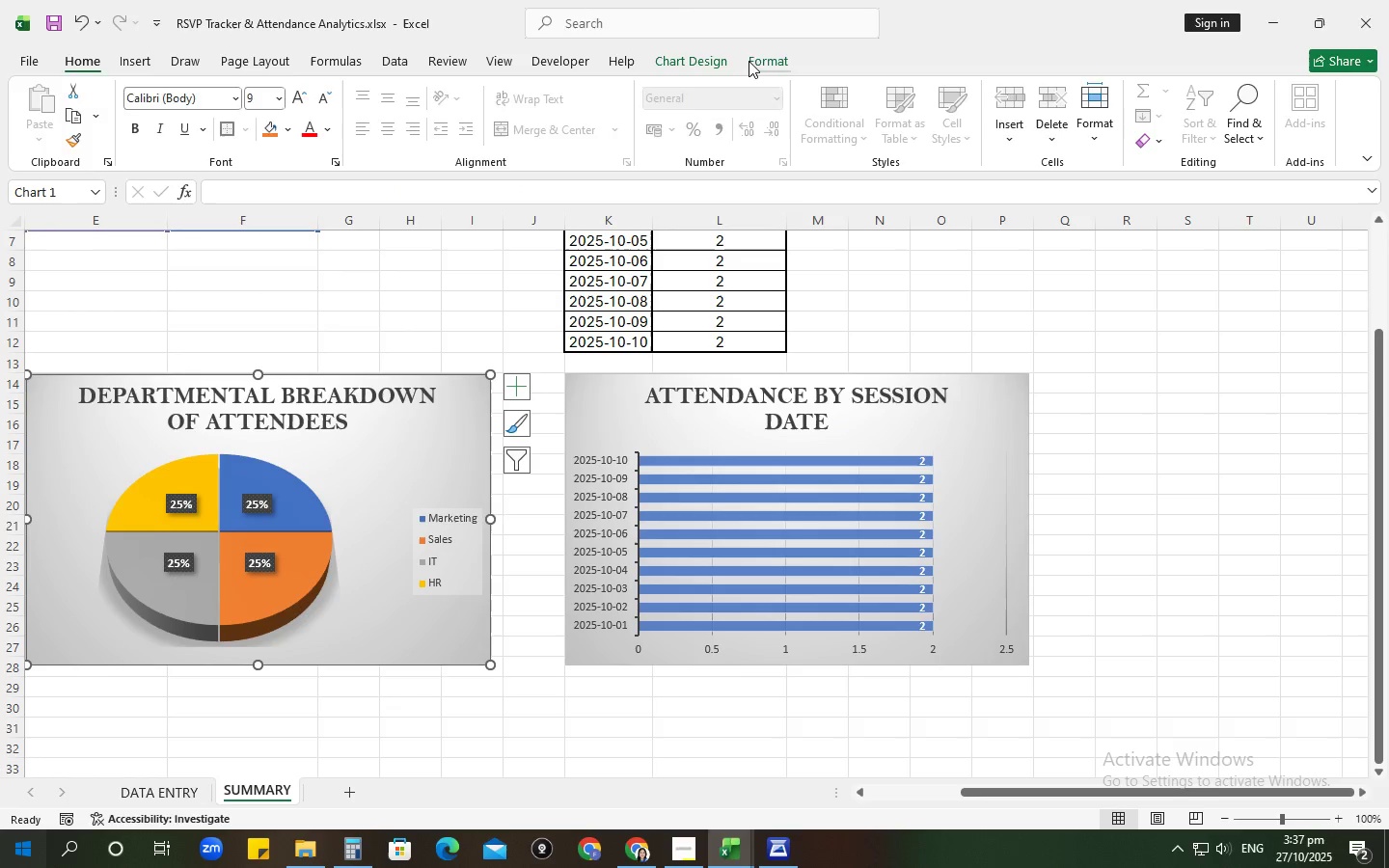 
left_click([749, 61])
 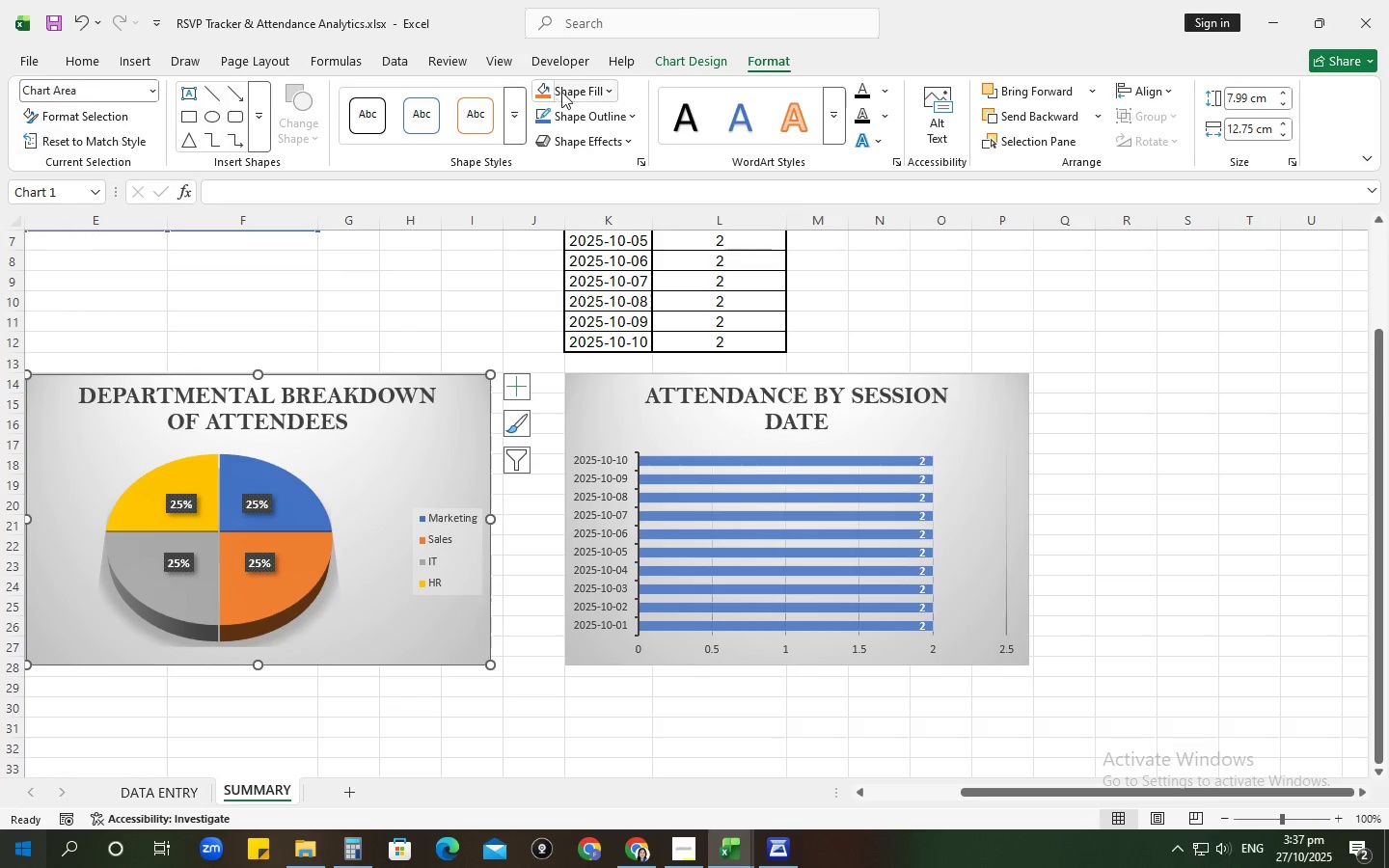 
left_click([564, 92])
 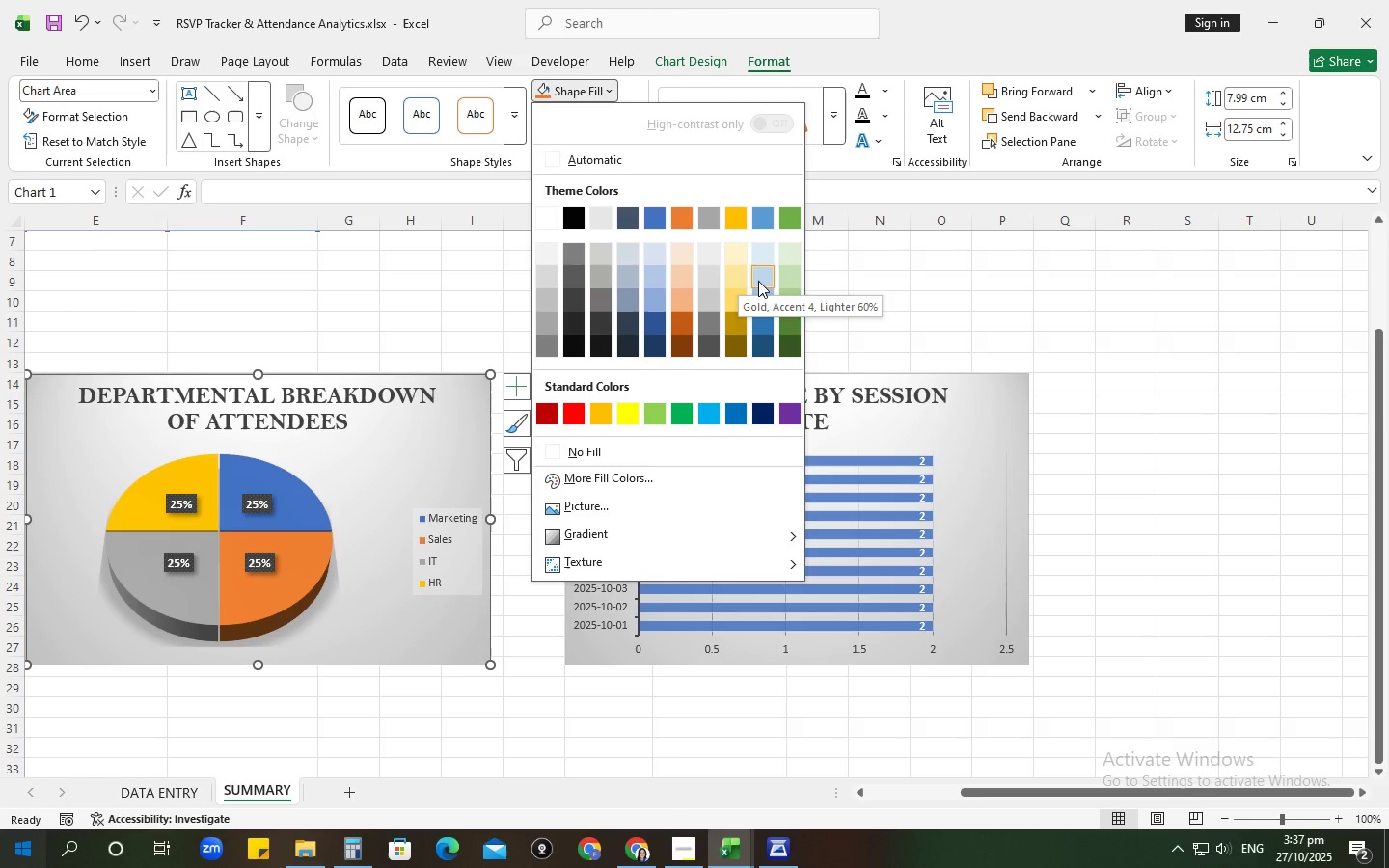 
wait(5.36)
 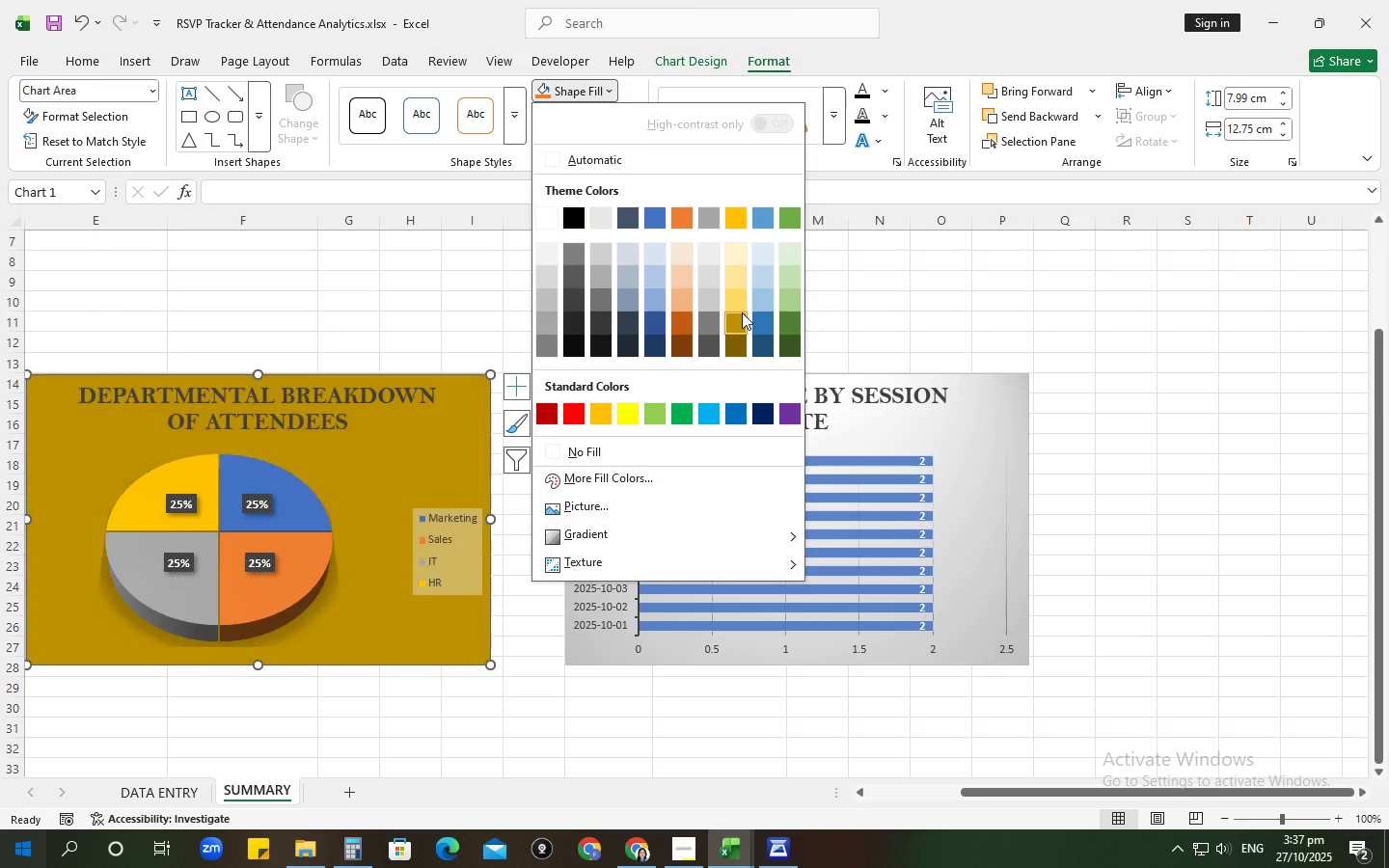 
left_click([759, 276])
 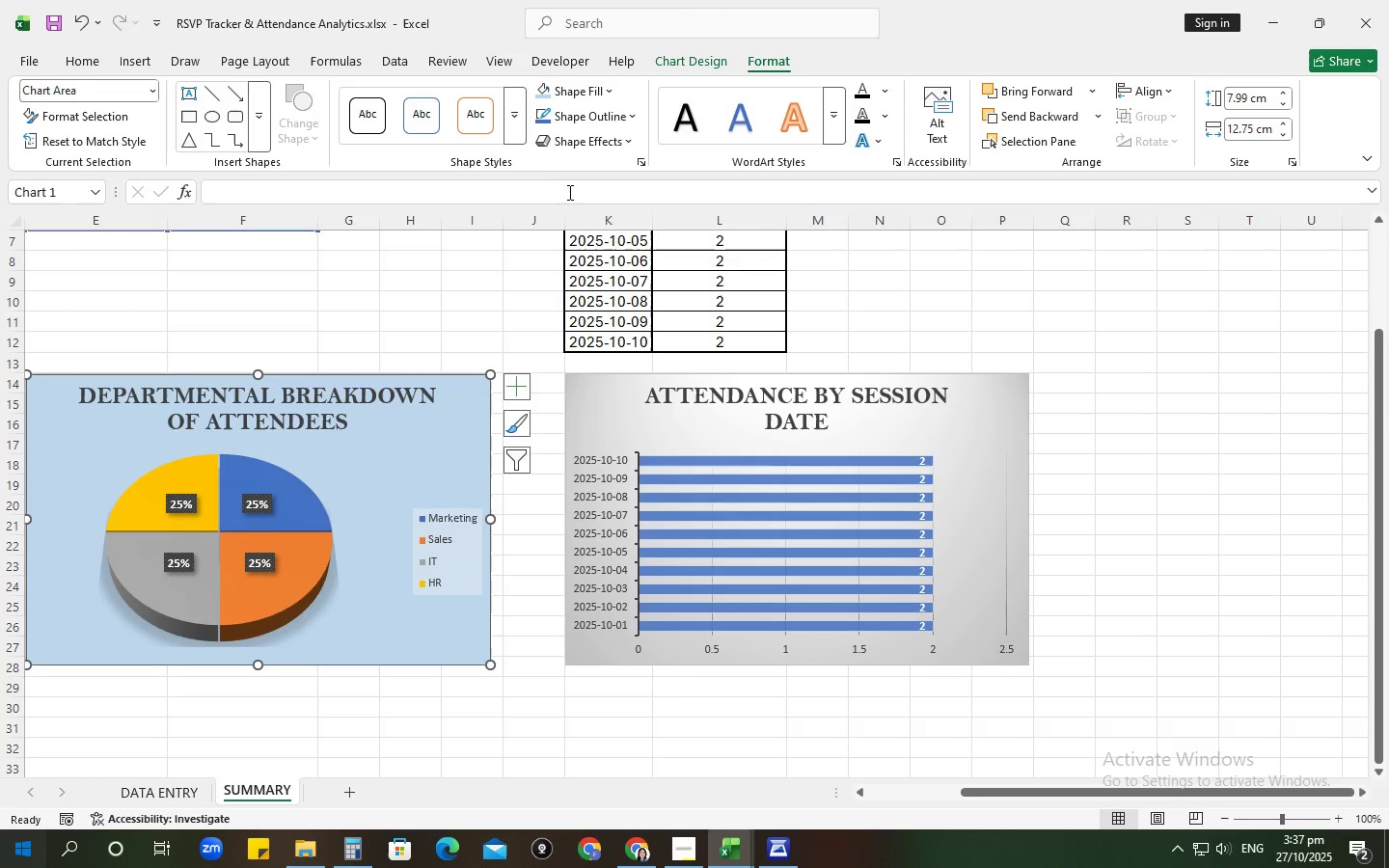 
left_click([609, 113])
 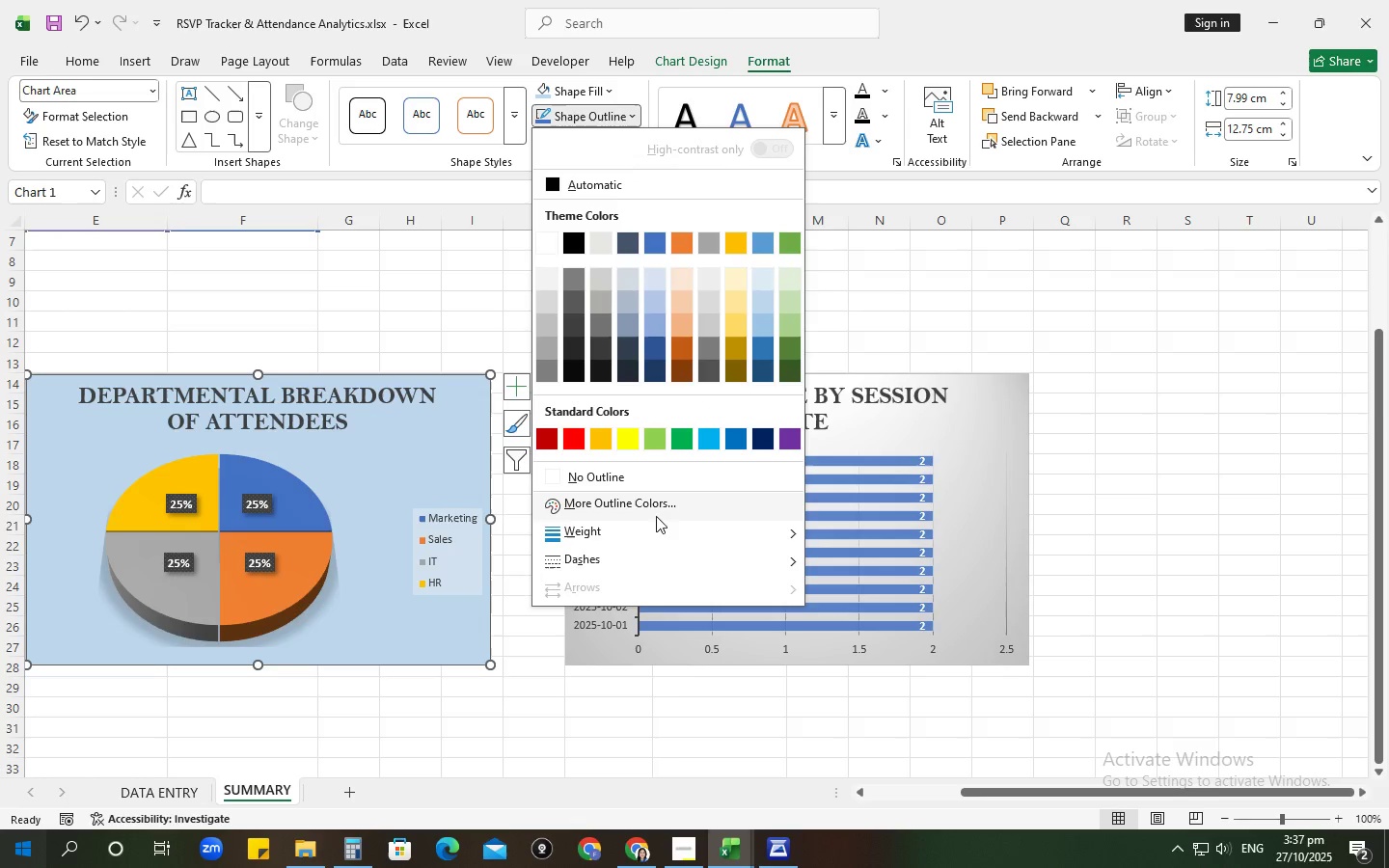 
left_click([633, 530])
 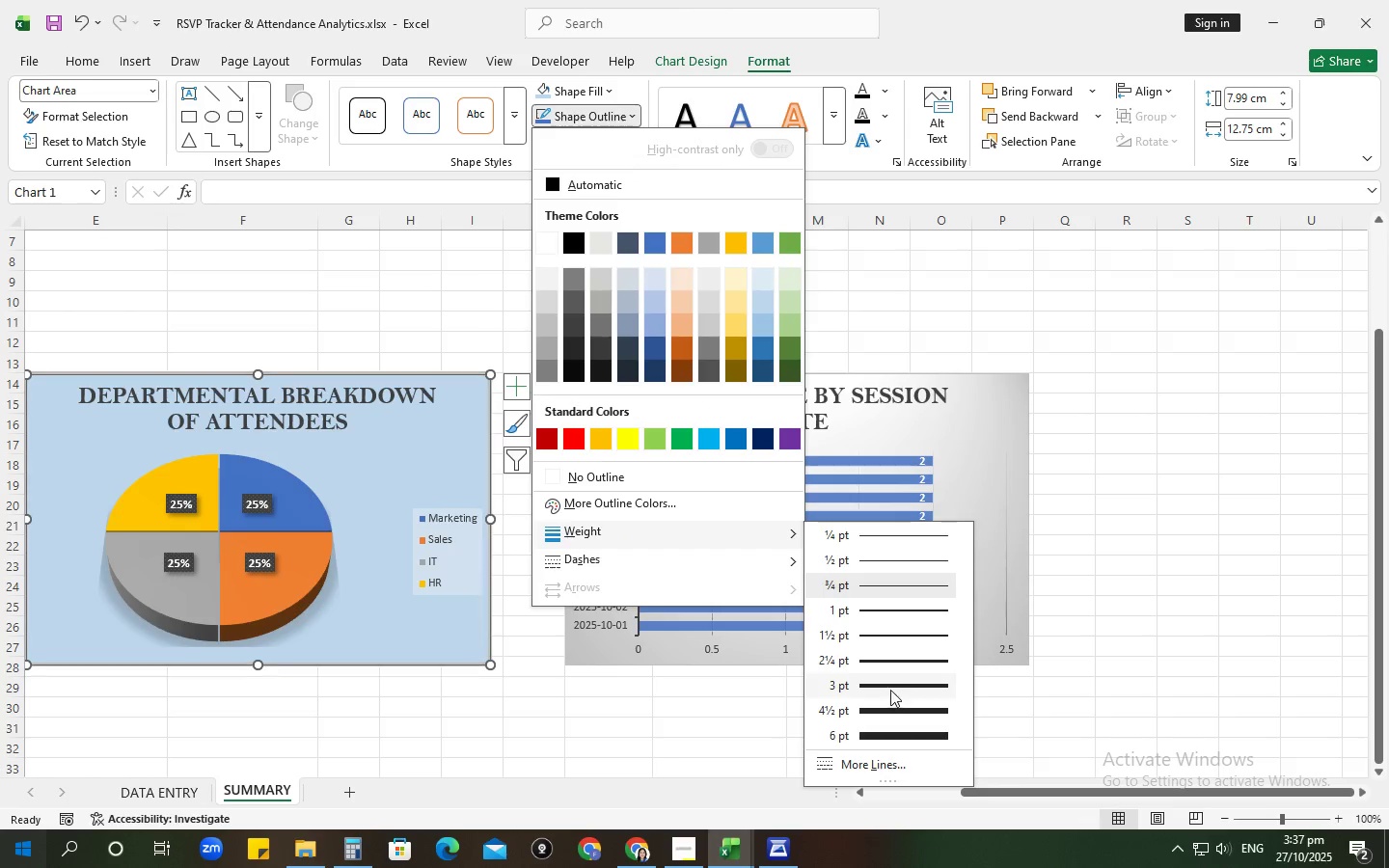 
left_click([885, 676])
 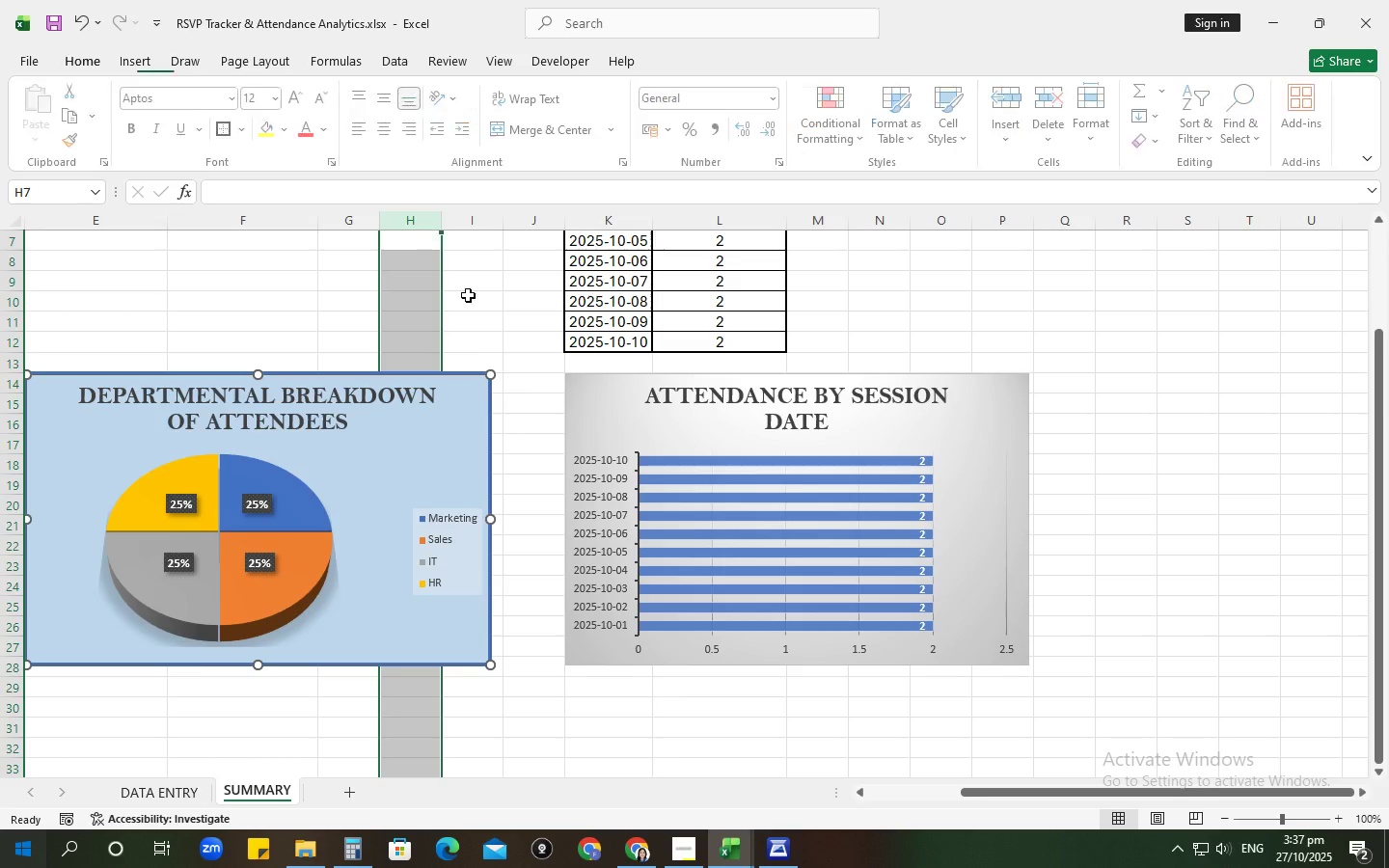 
left_click([998, 427])
 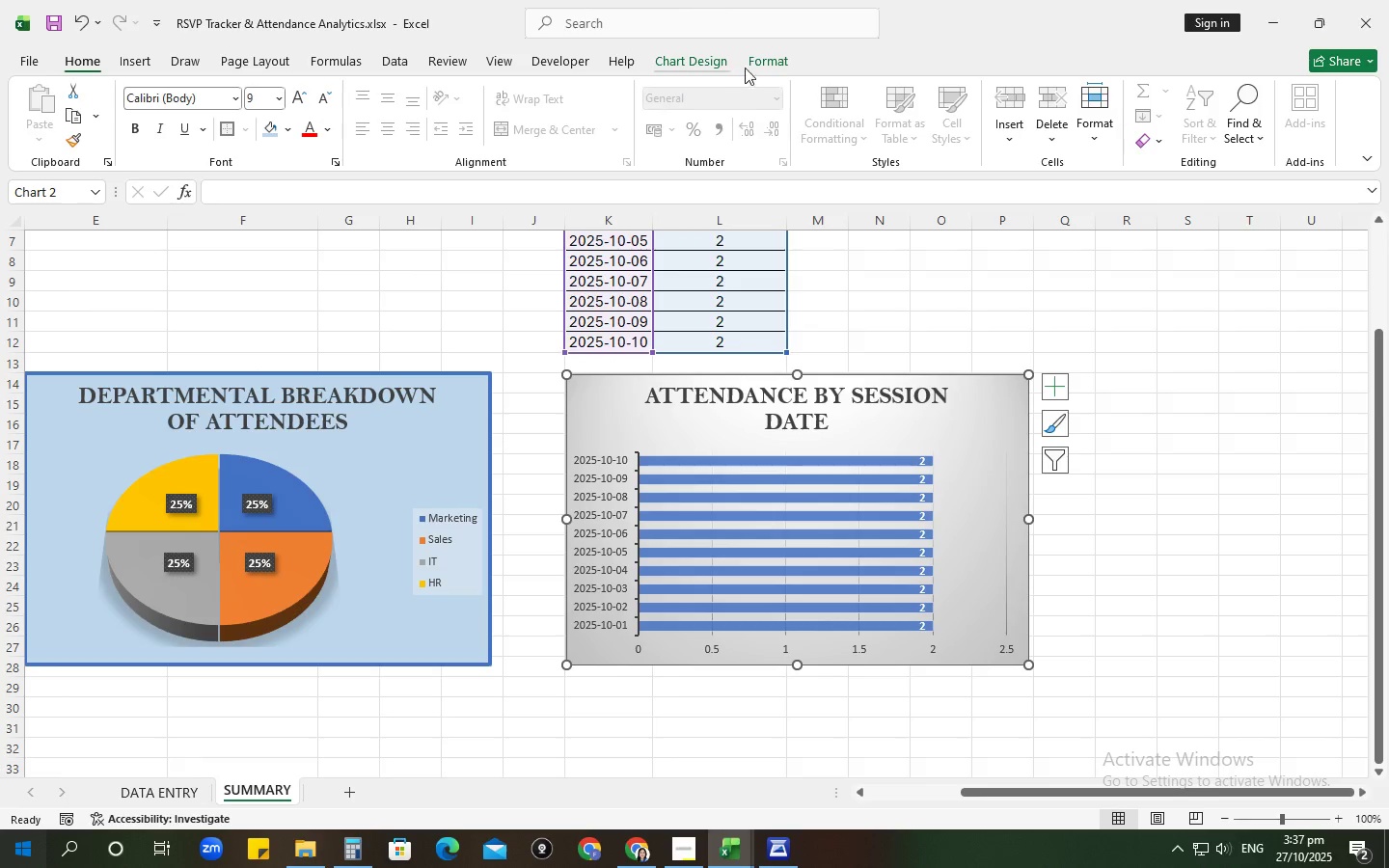 
left_click([758, 70])
 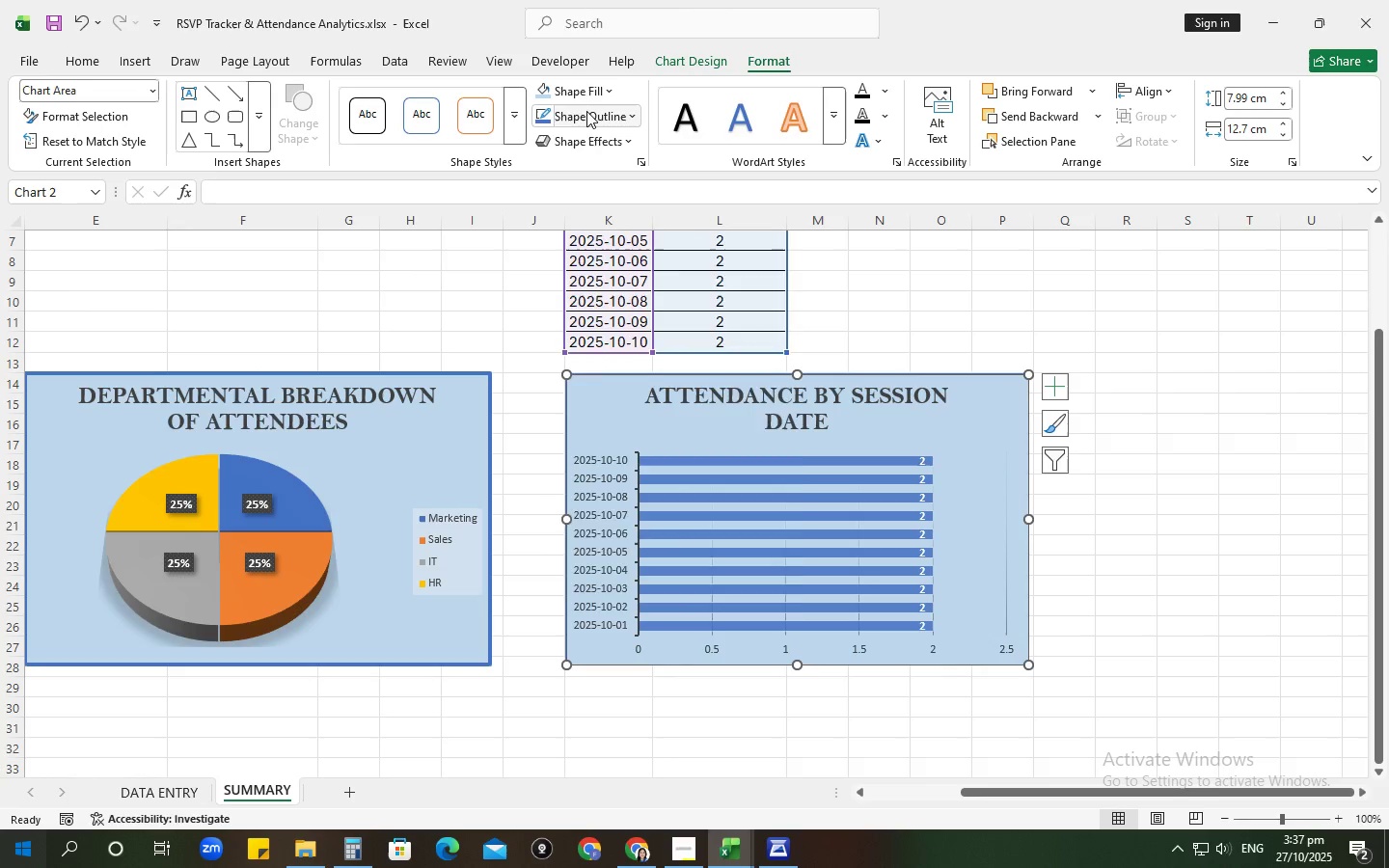 
scroll: coordinate [736, 490], scroll_direction: down, amount: 1.0
 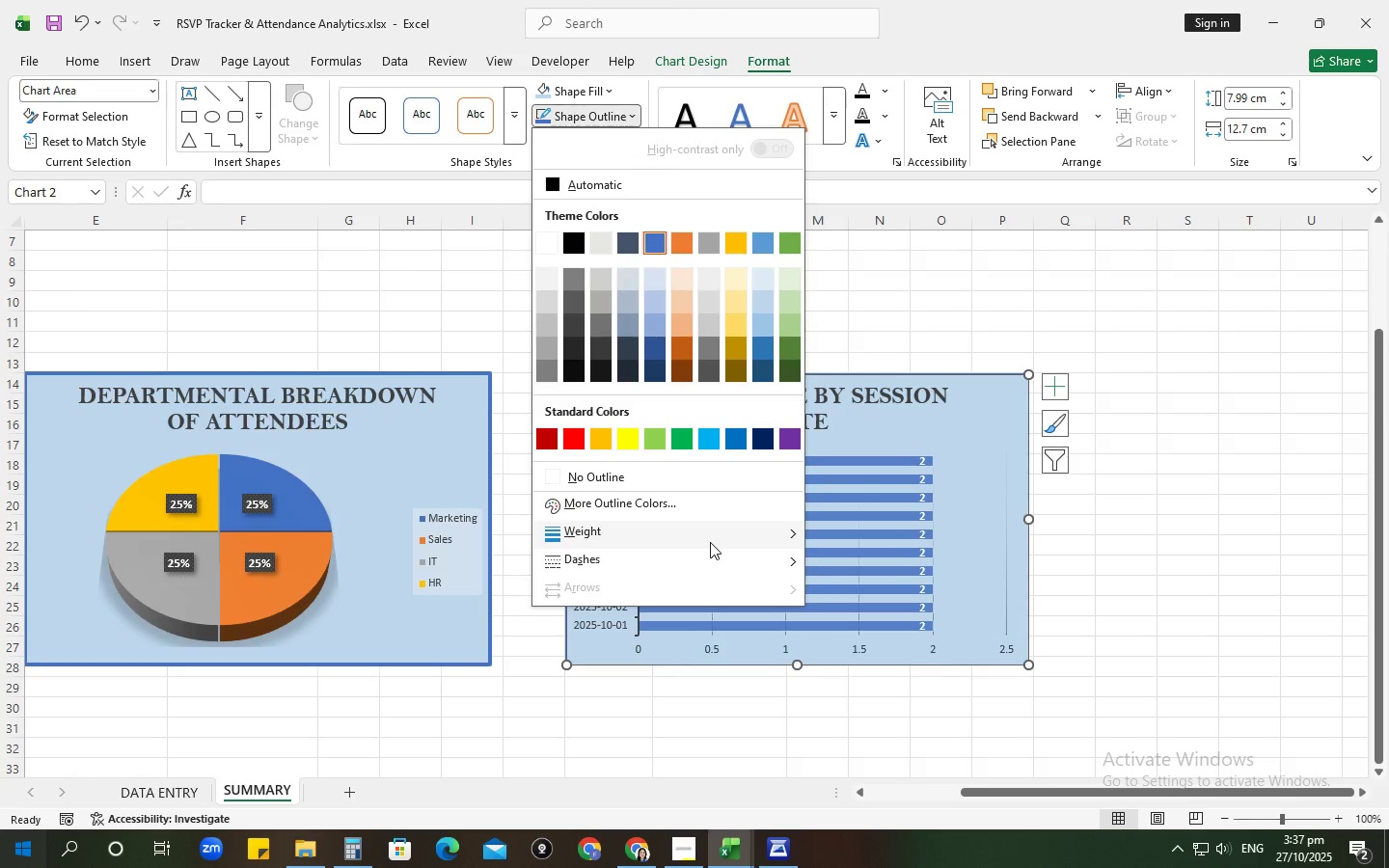 
left_click([710, 542])
 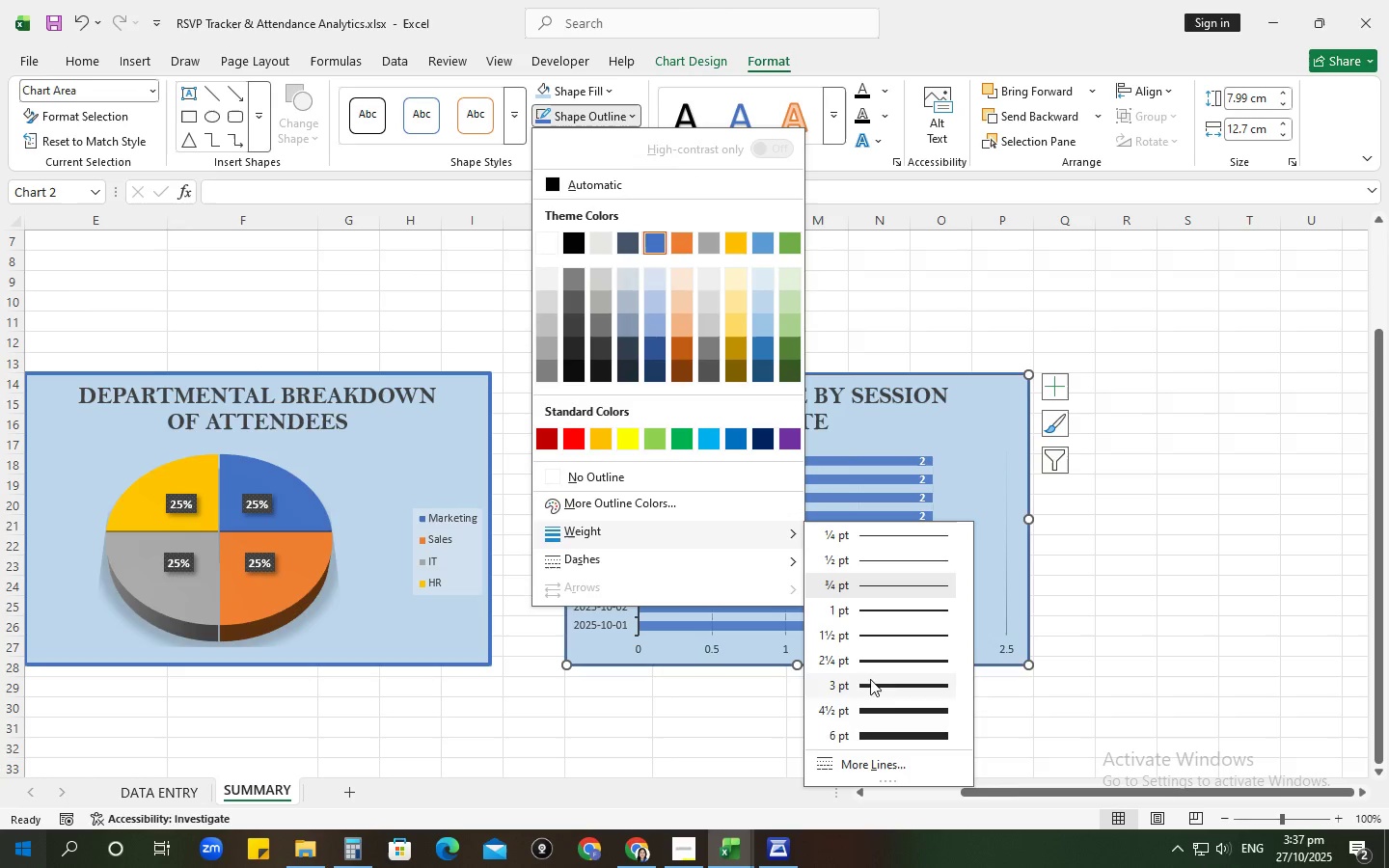 
left_click([869, 683])
 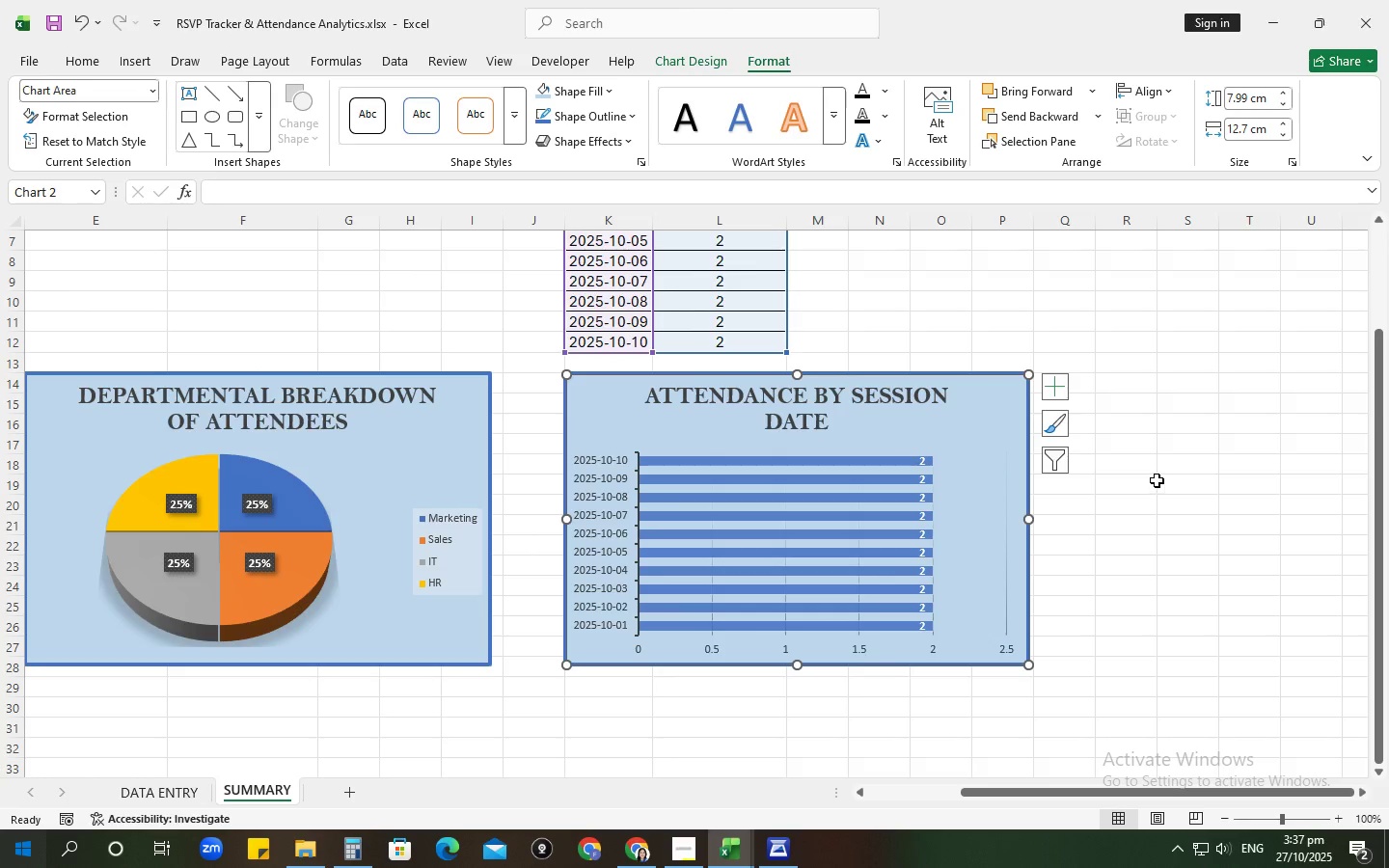 
left_click([1157, 480])
 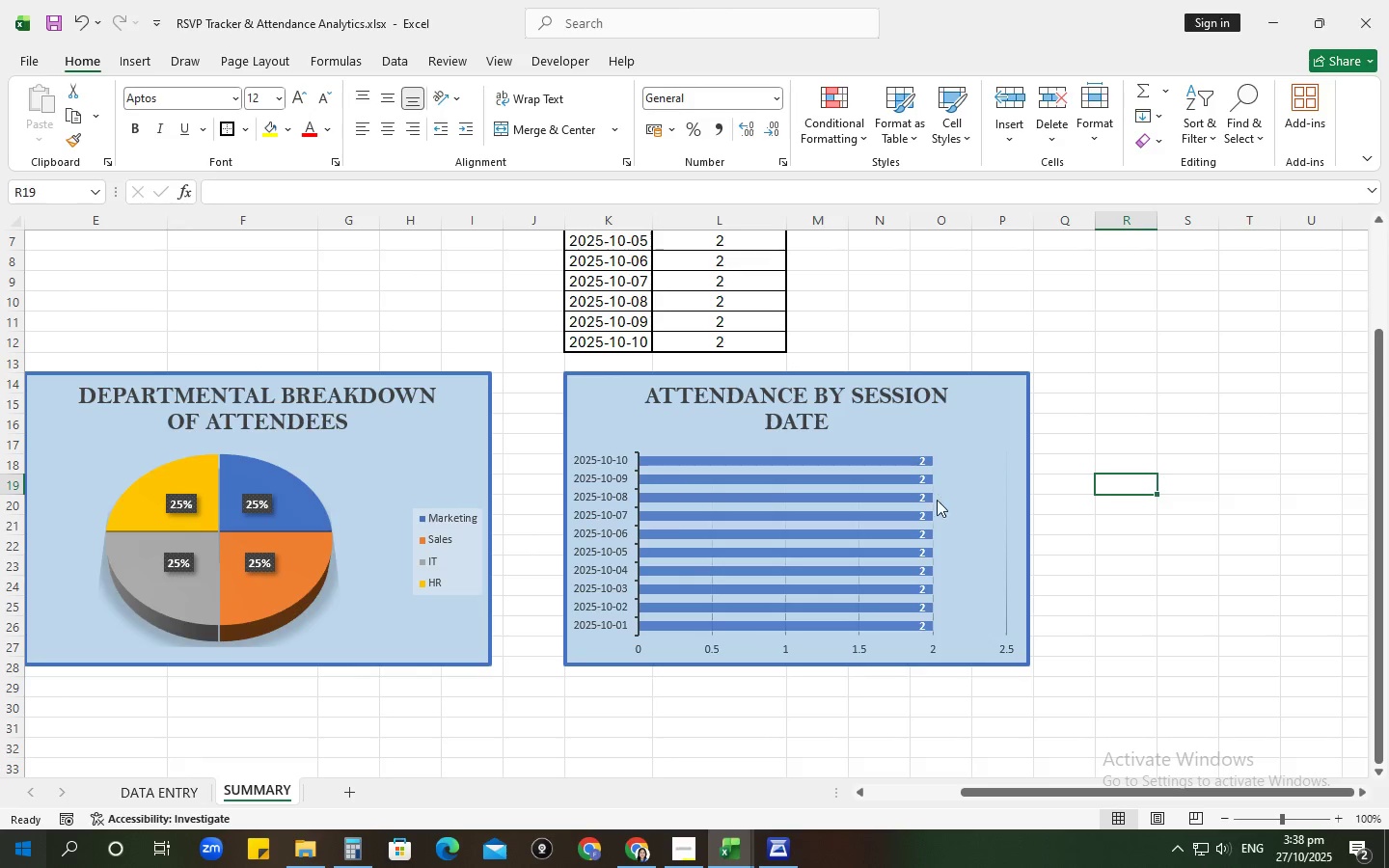 
left_click([925, 498])
 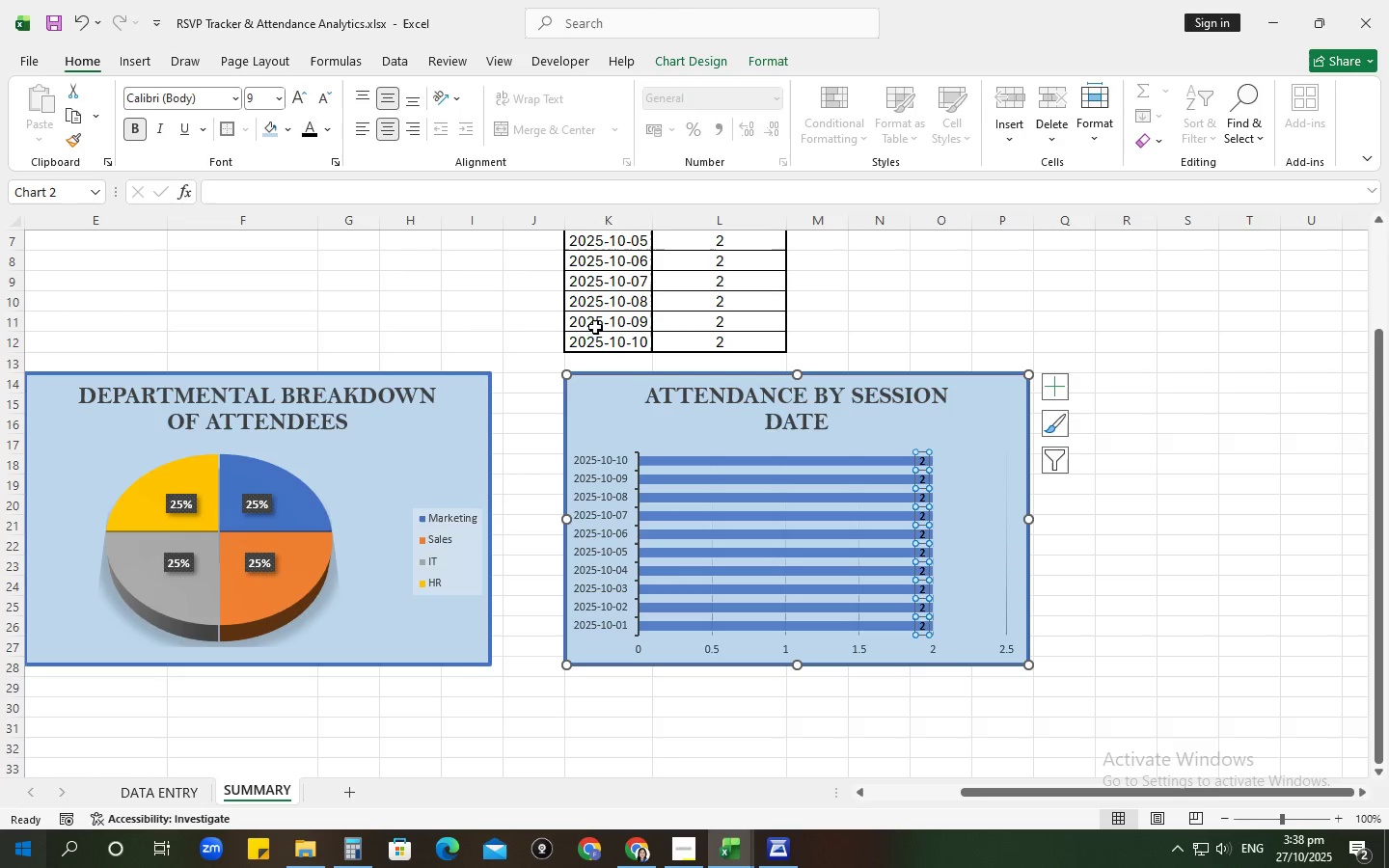 
left_click([1188, 472])
 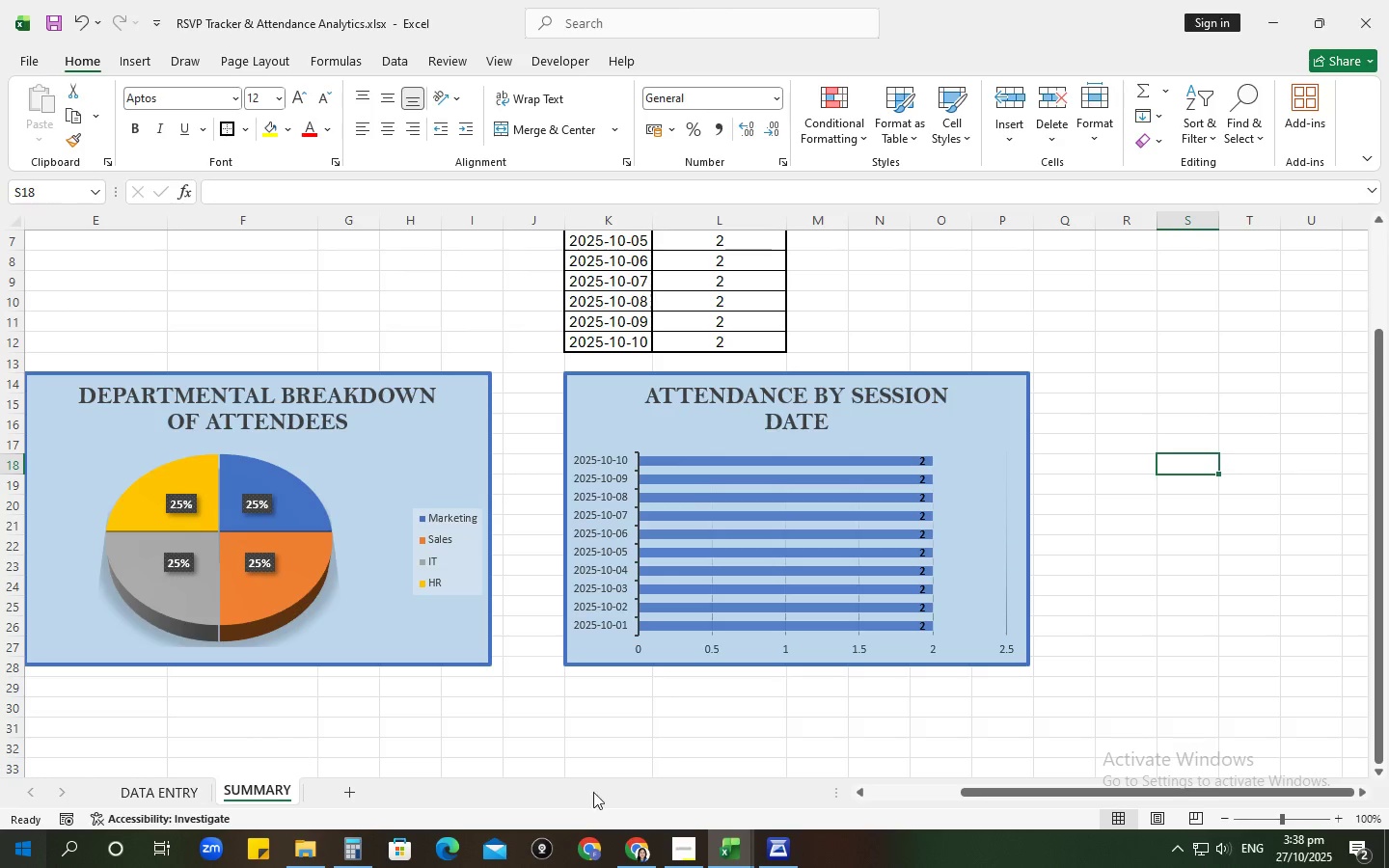 
left_click_drag(start_coordinate=[1072, 796], to_coordinate=[1035, 797])
 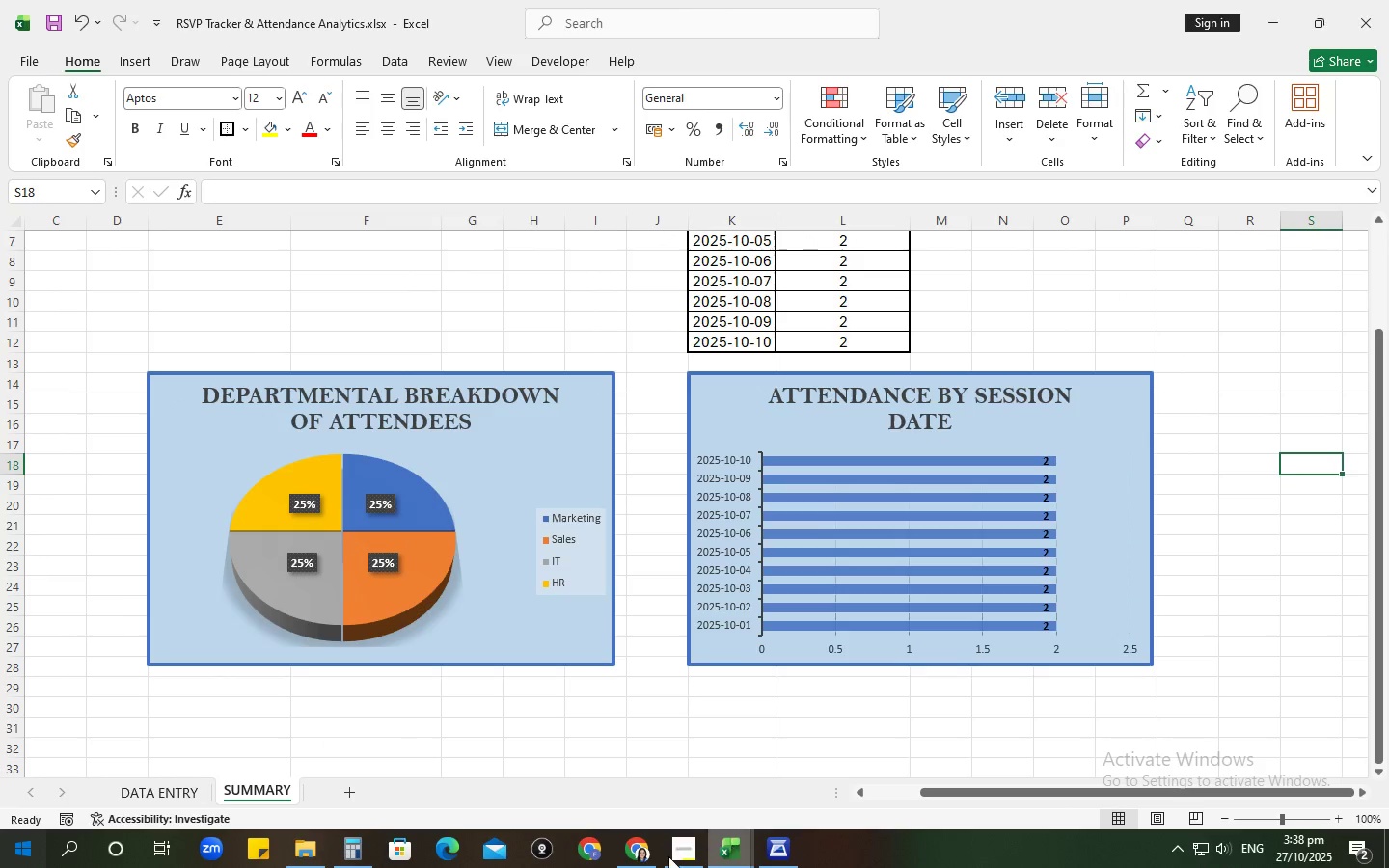 
left_click([665, 856])